 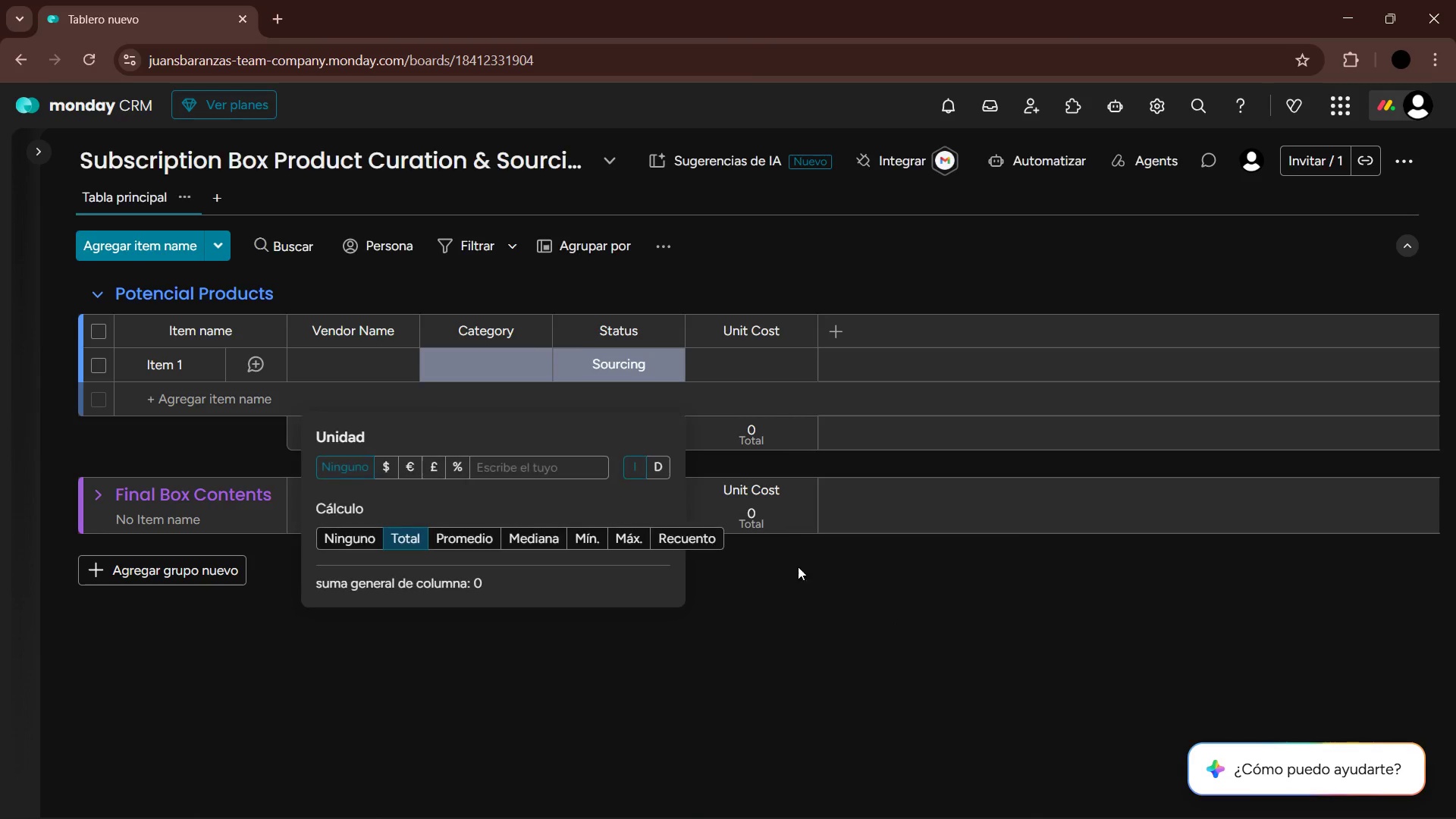 
left_click([393, 462])
 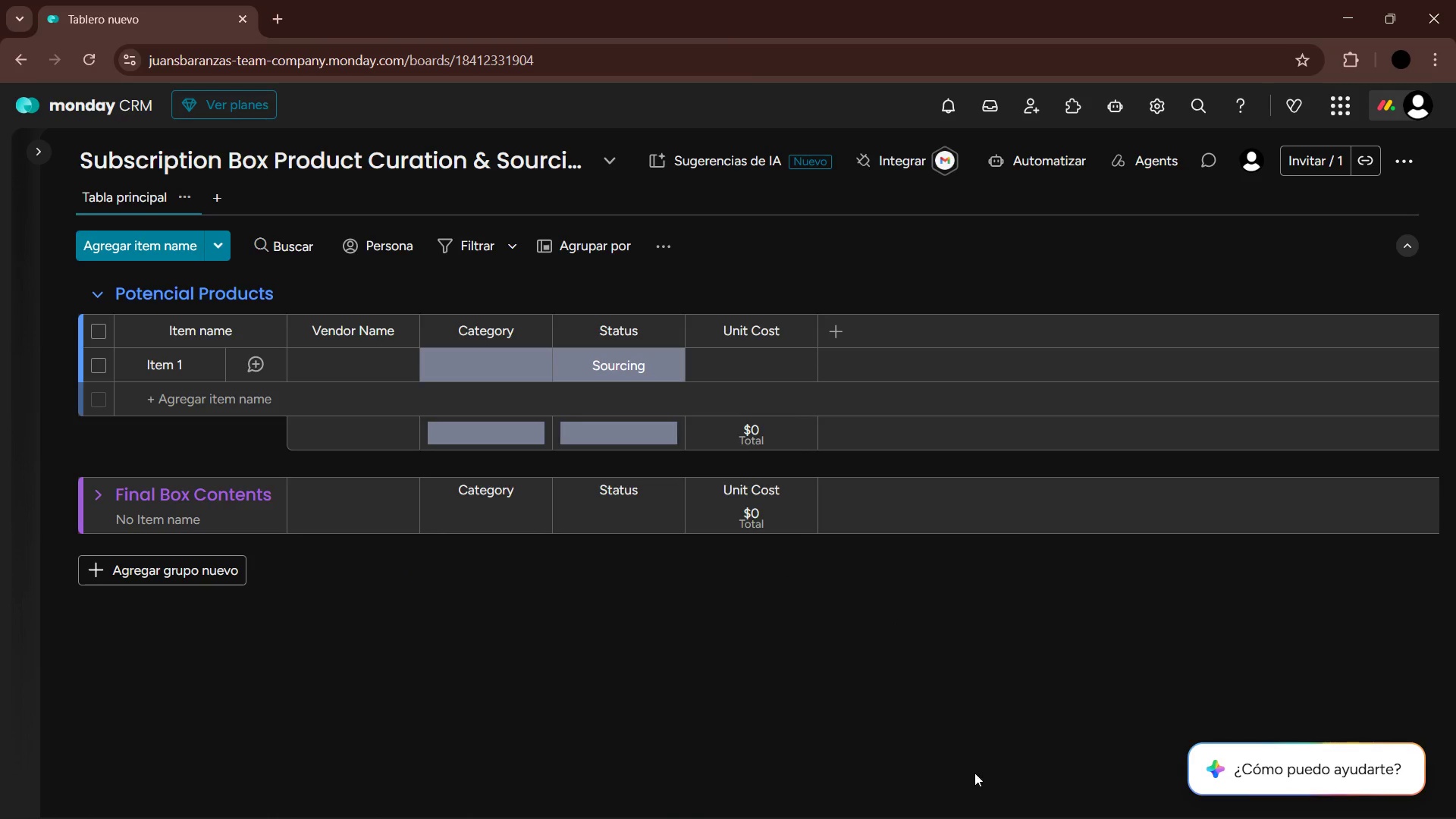 
left_click([933, 795])
 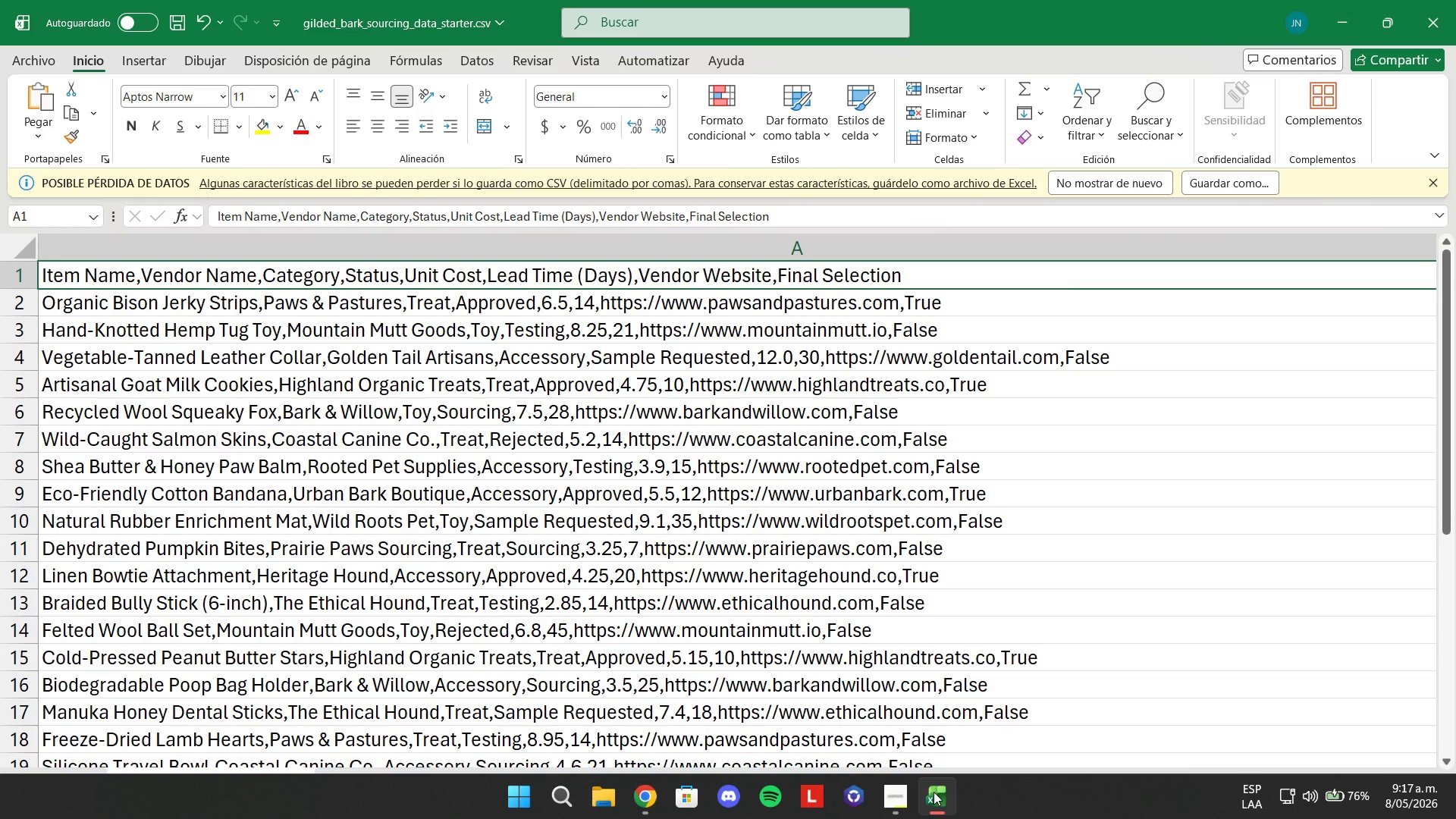 
left_click([934, 792])
 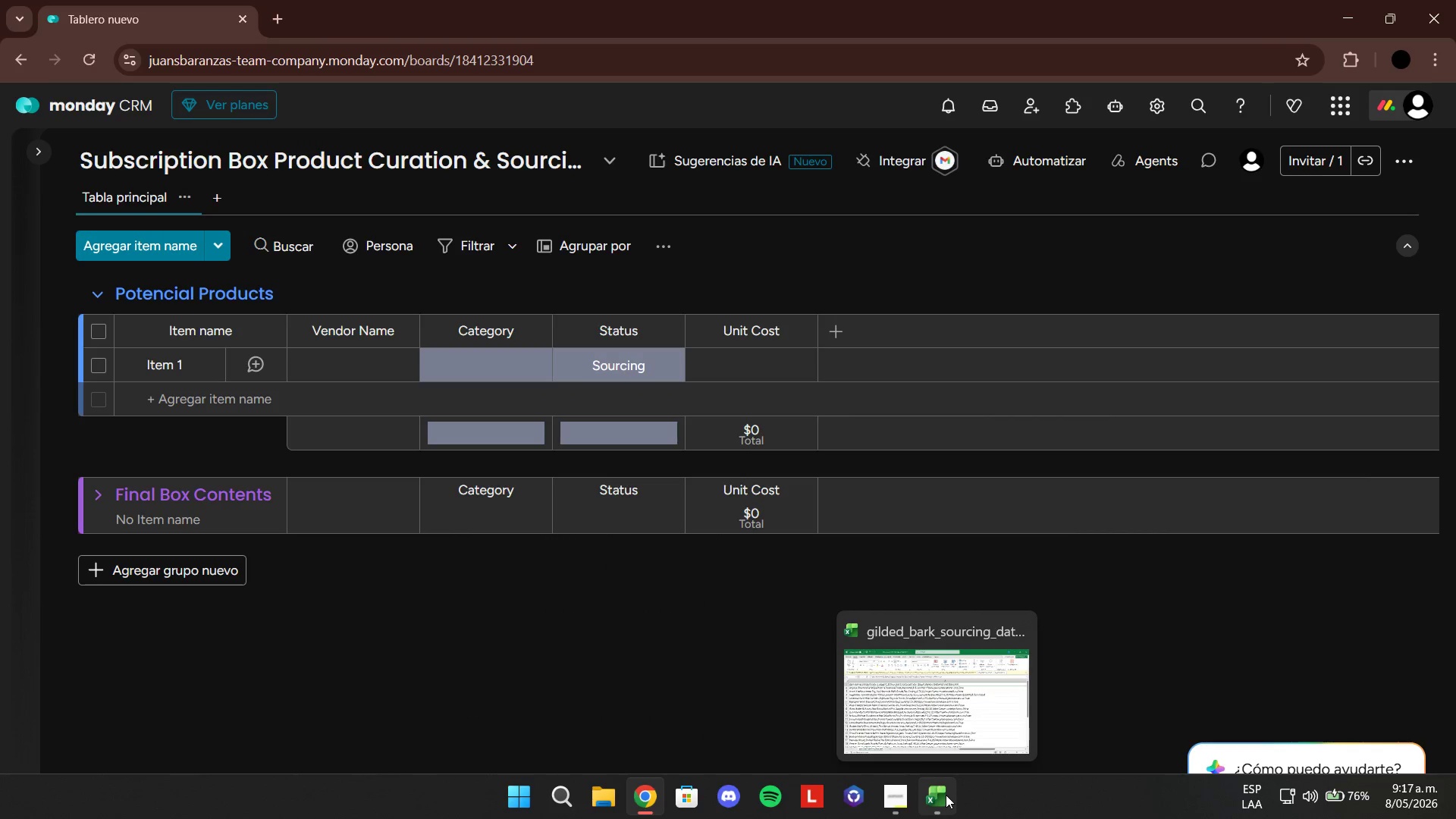 
left_click([946, 795])
 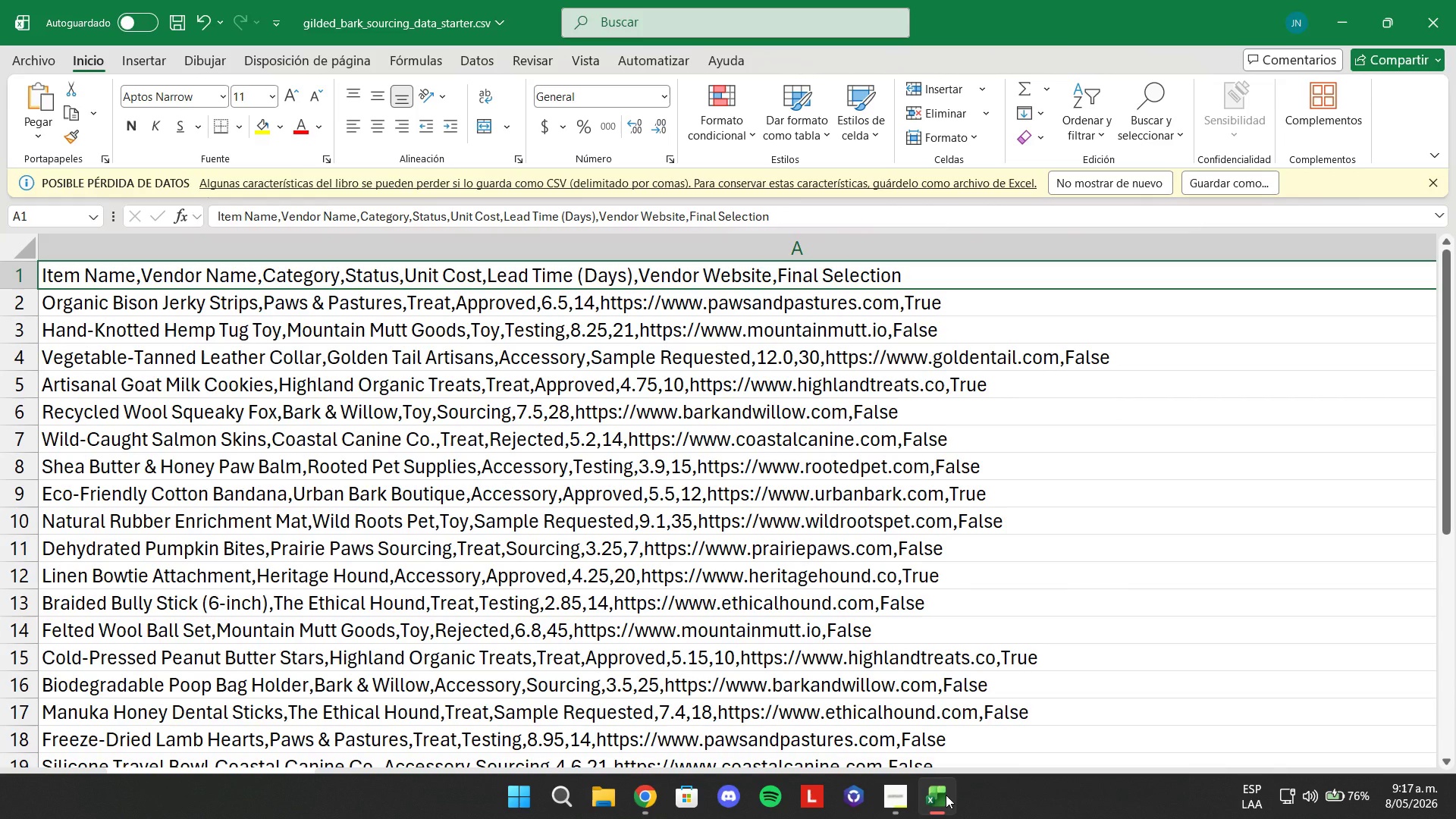 
wait(15.23)
 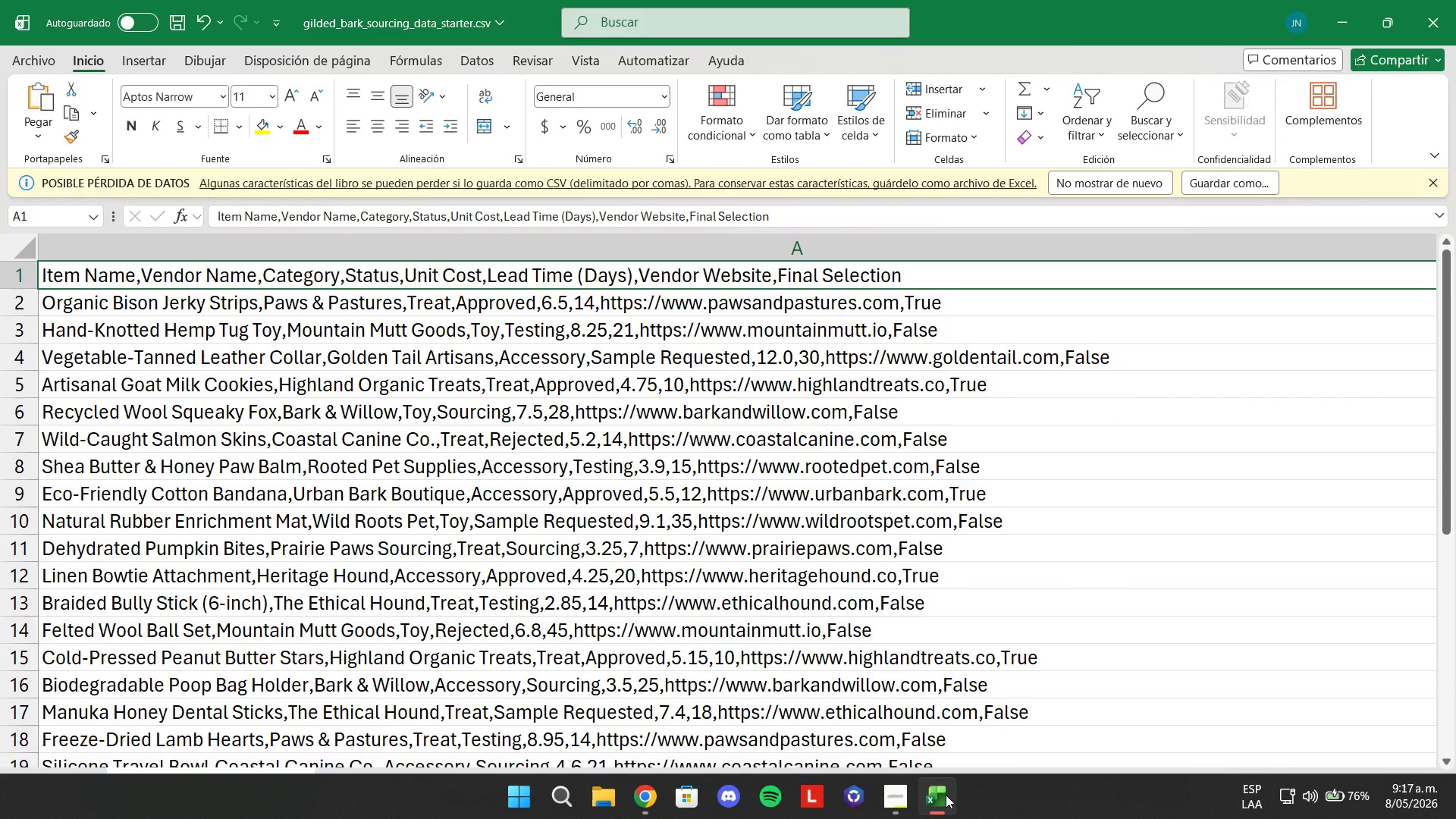 
left_click([946, 795])
 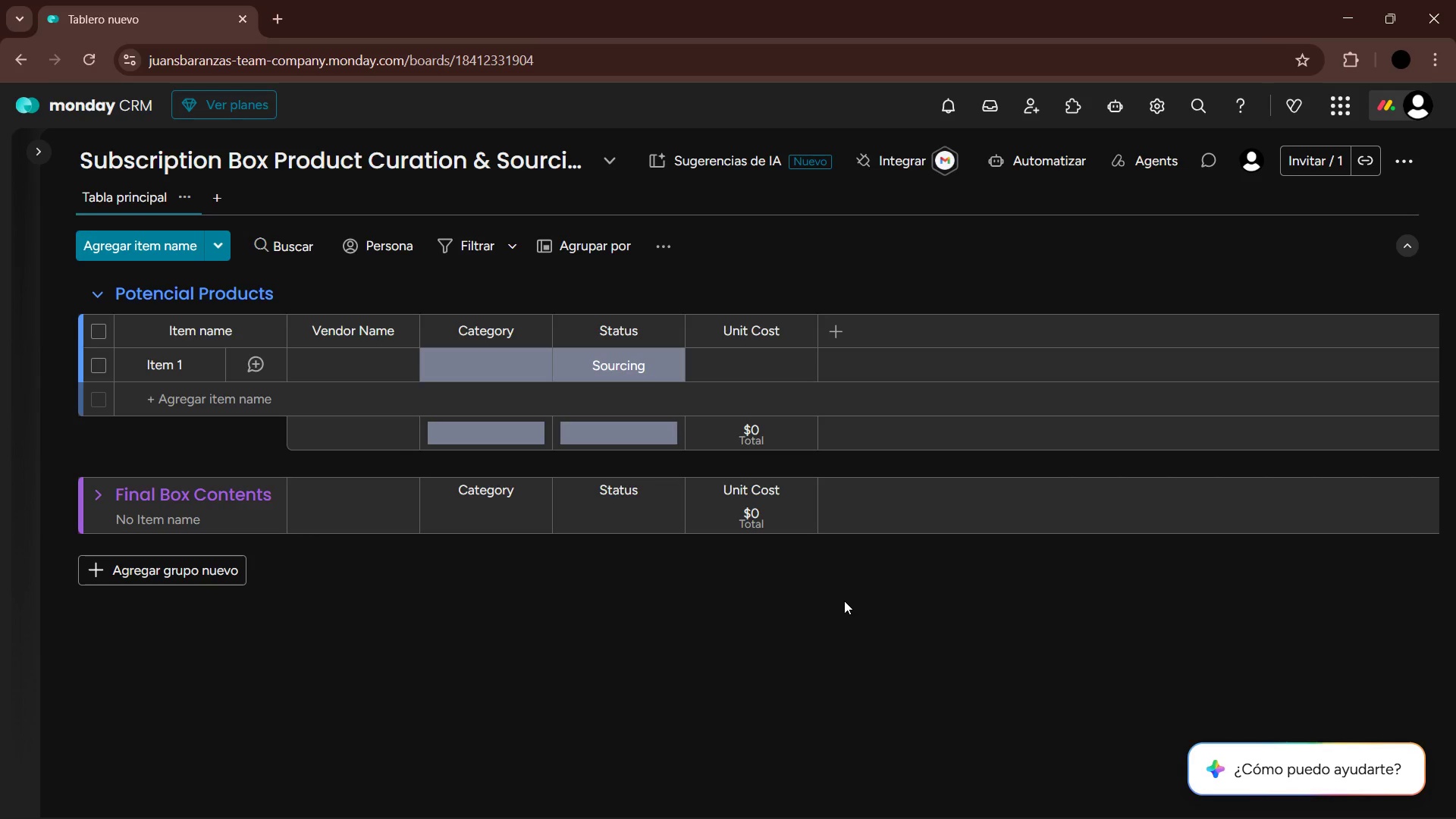 
left_click([839, 328])
 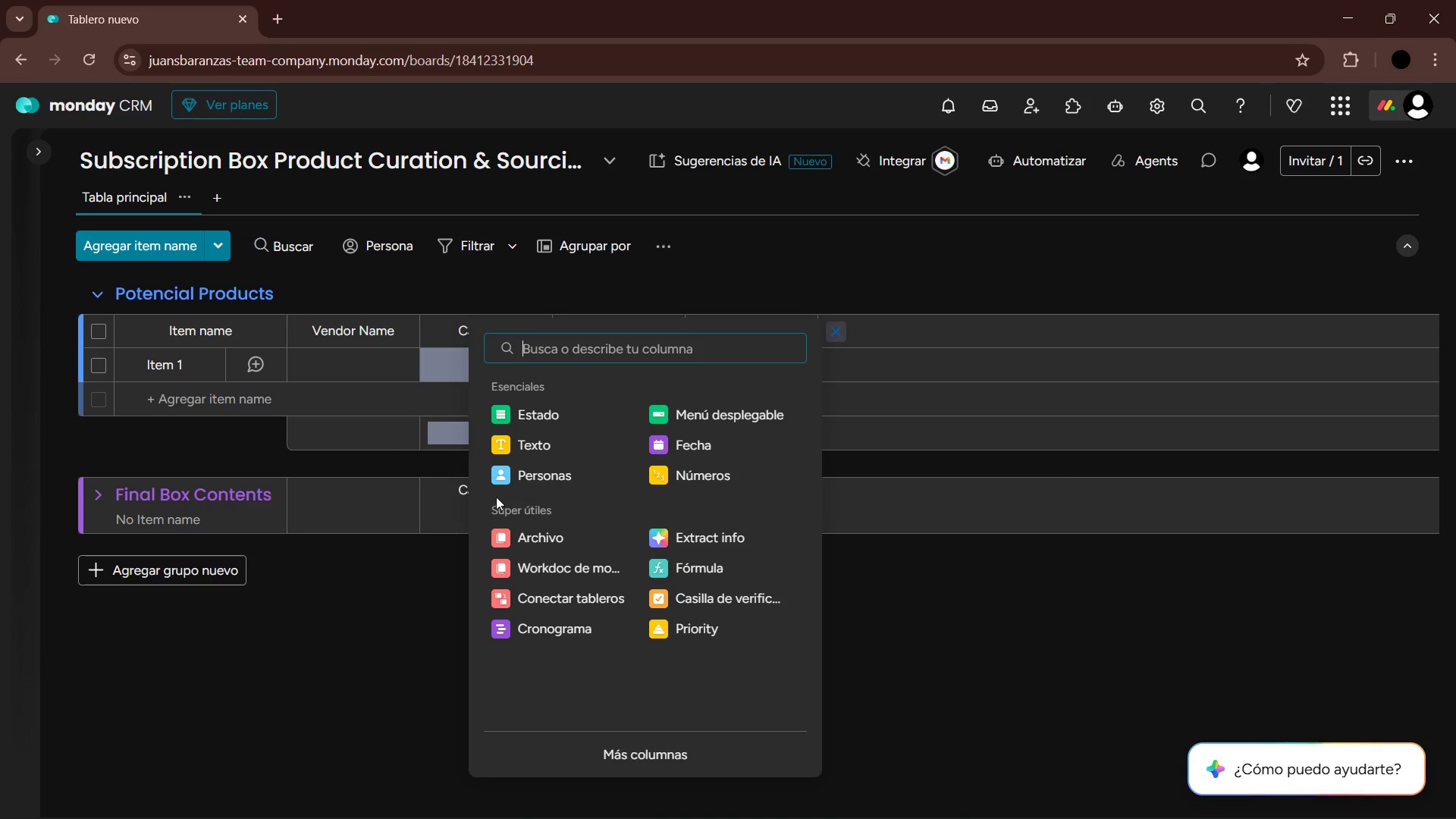 
wait(5.23)
 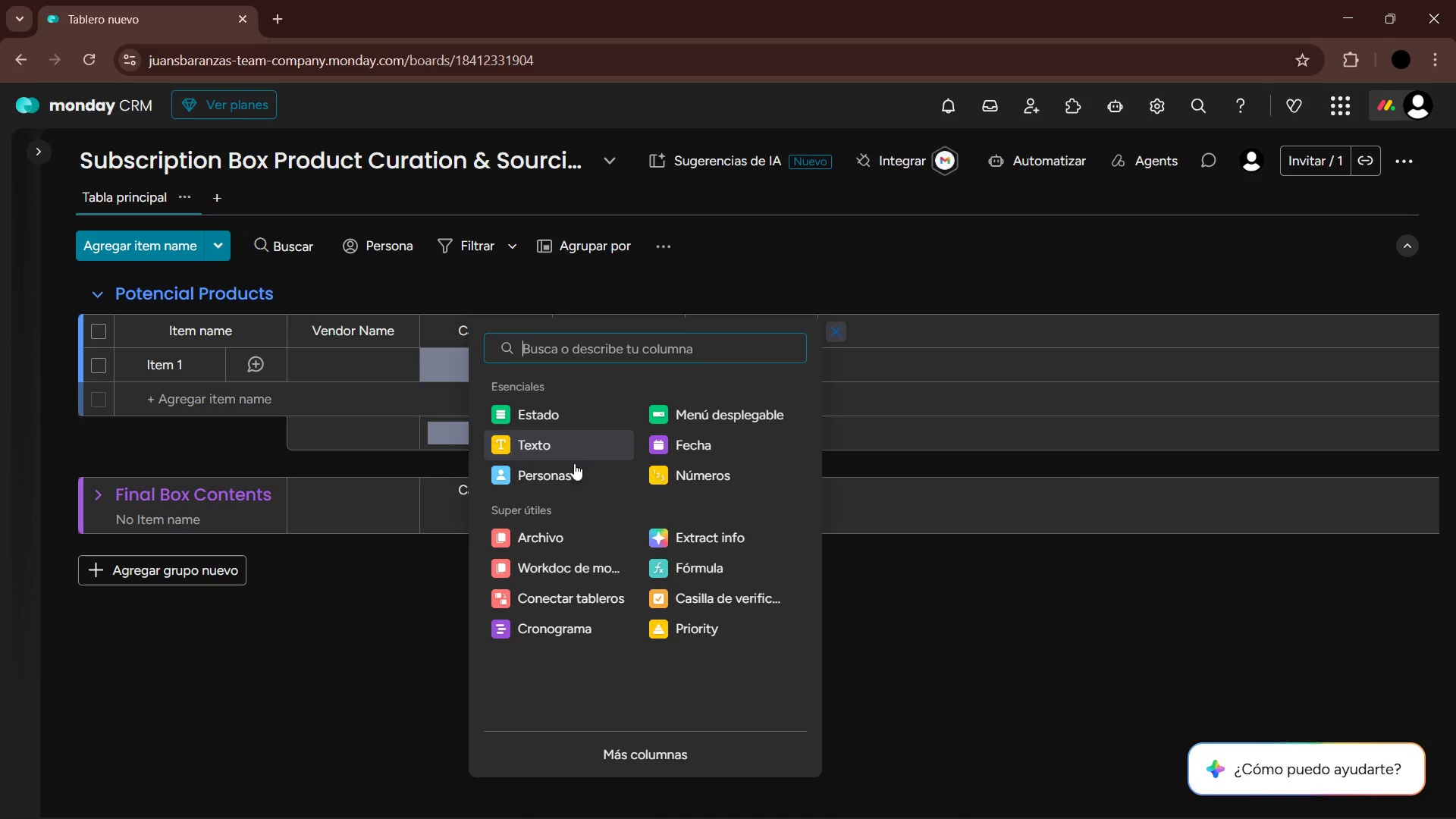 
left_click([712, 480])
 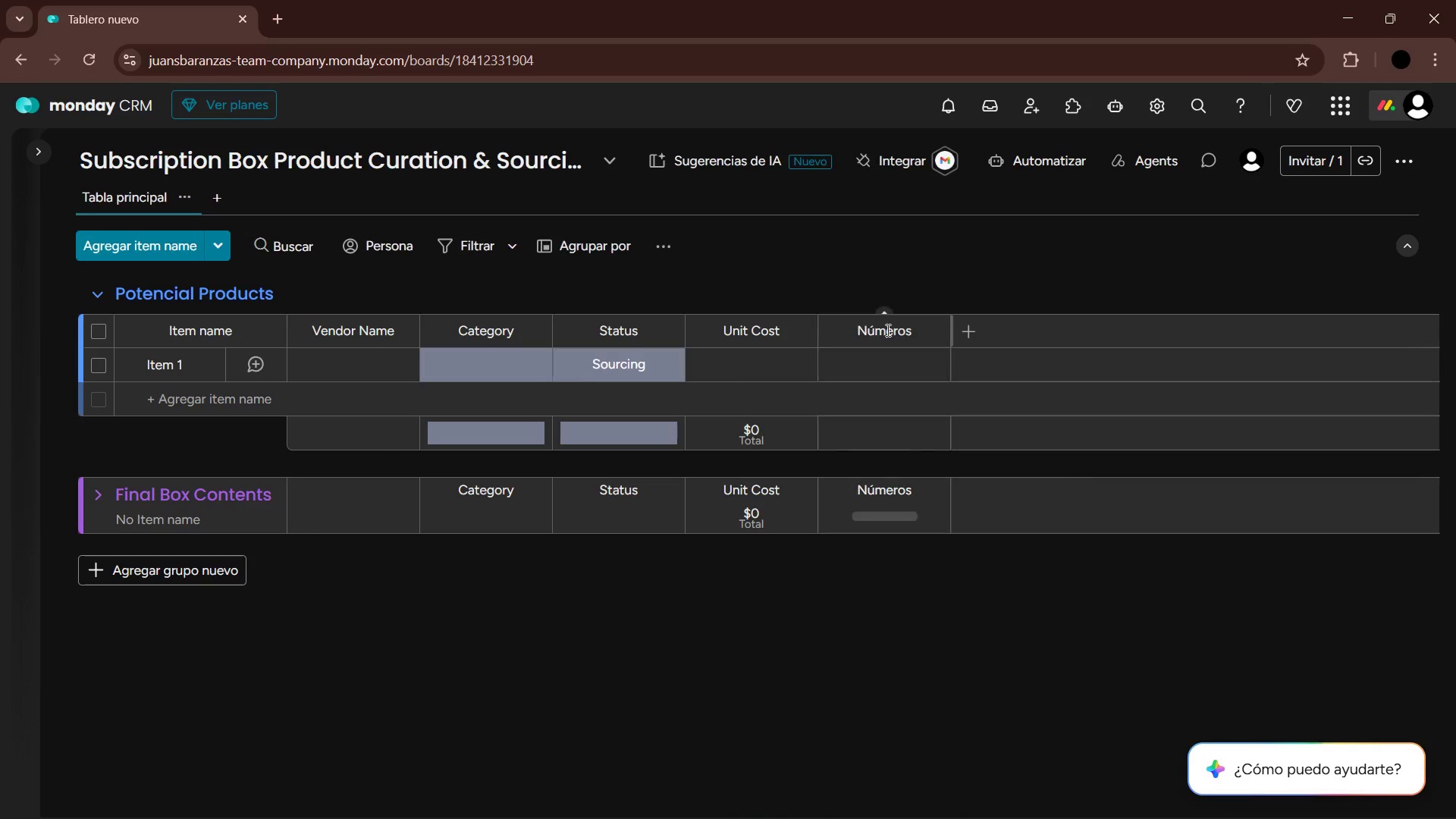 
double_click([886, 331])
 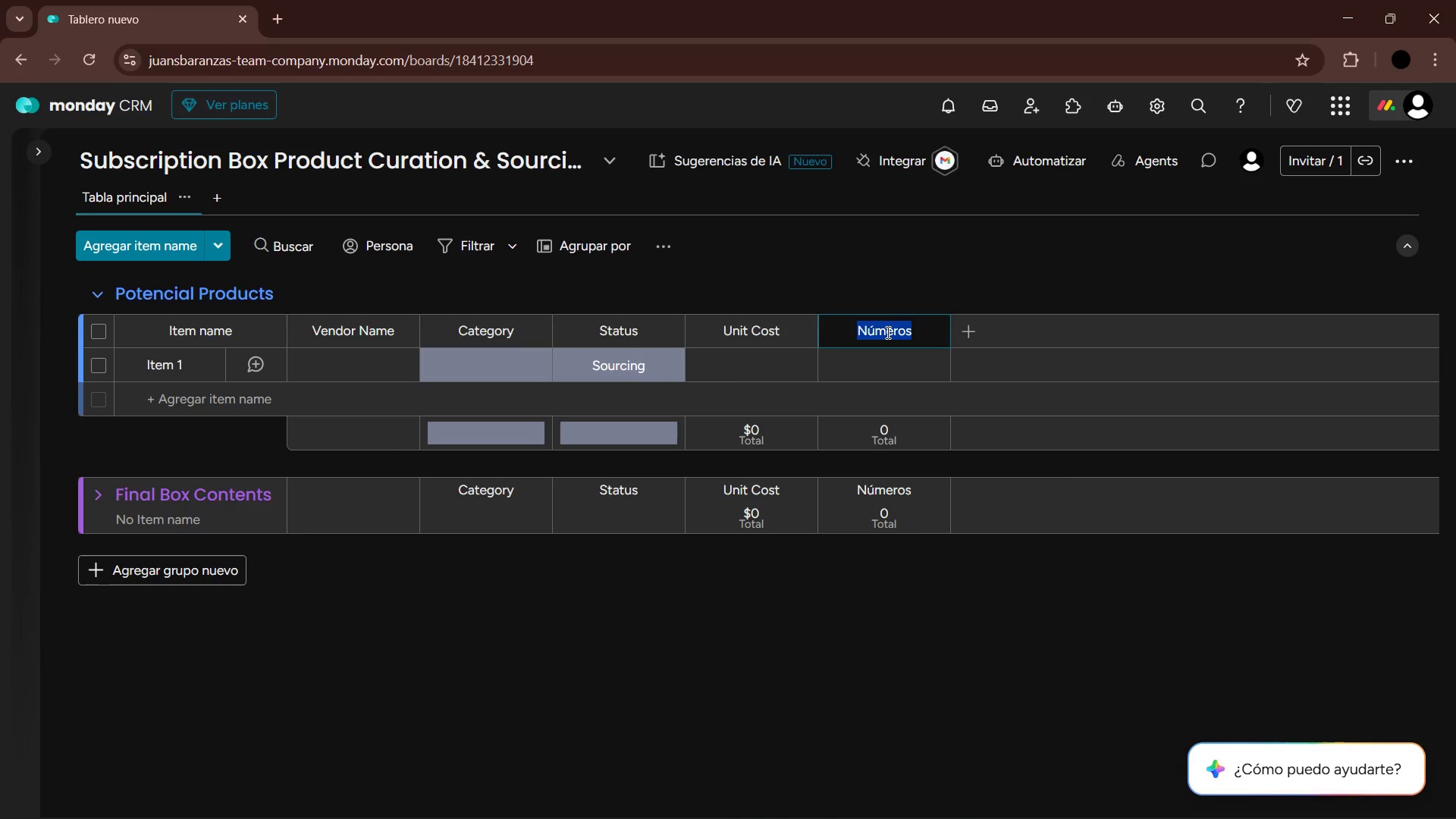 
type(Lead Time *Days()
 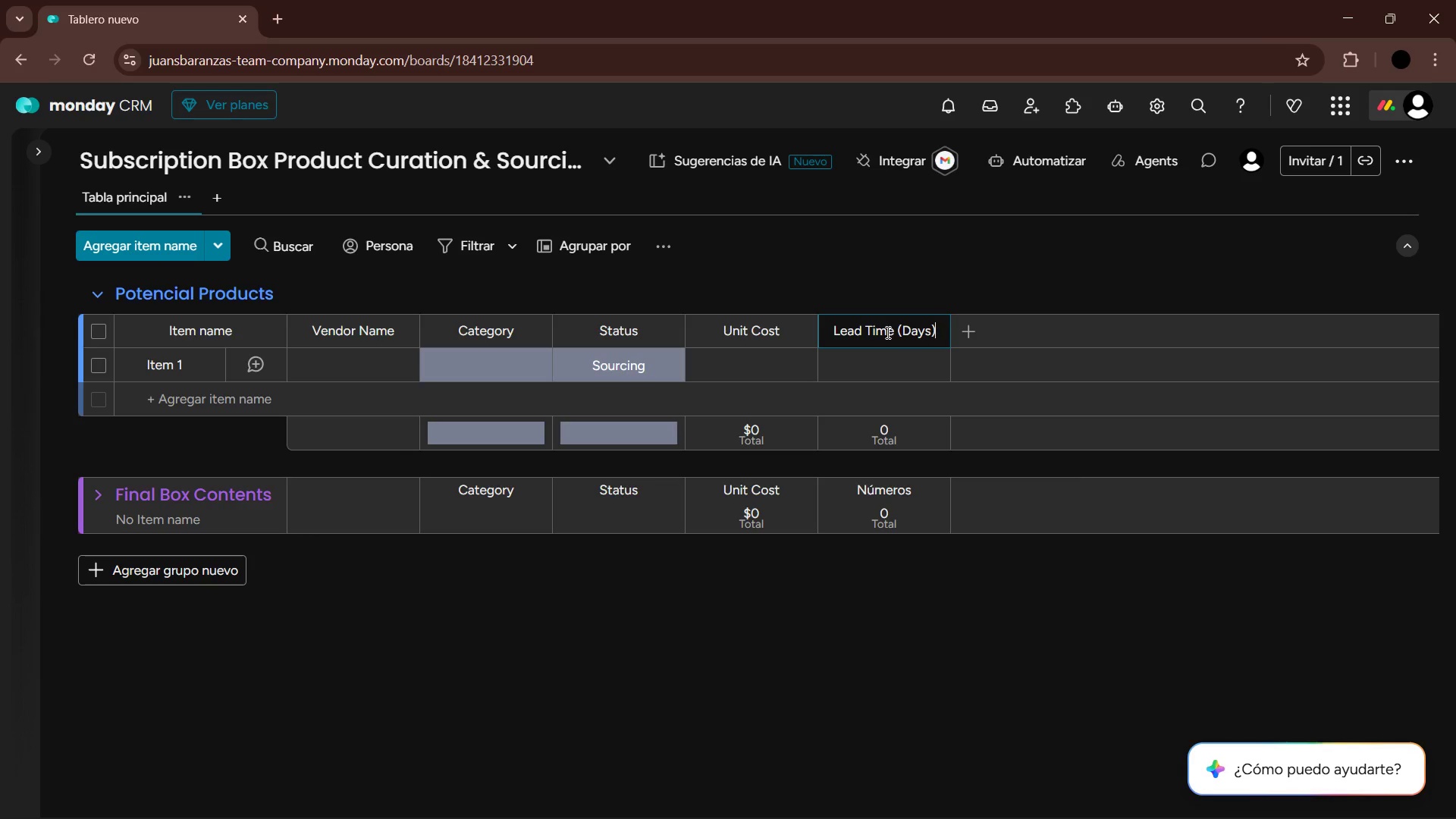 
key(Enter)
 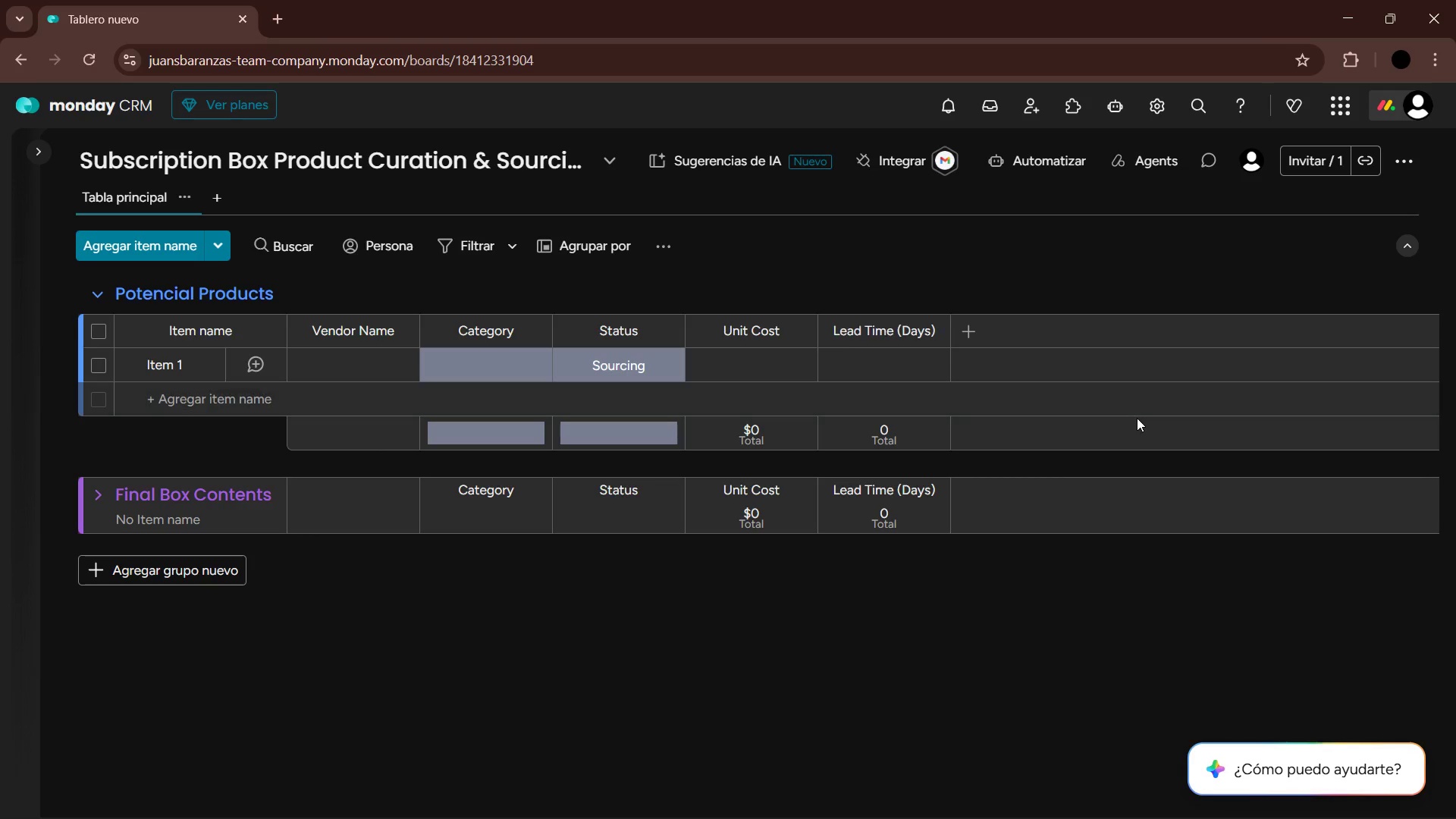 
key(Alt+AltLeft)
 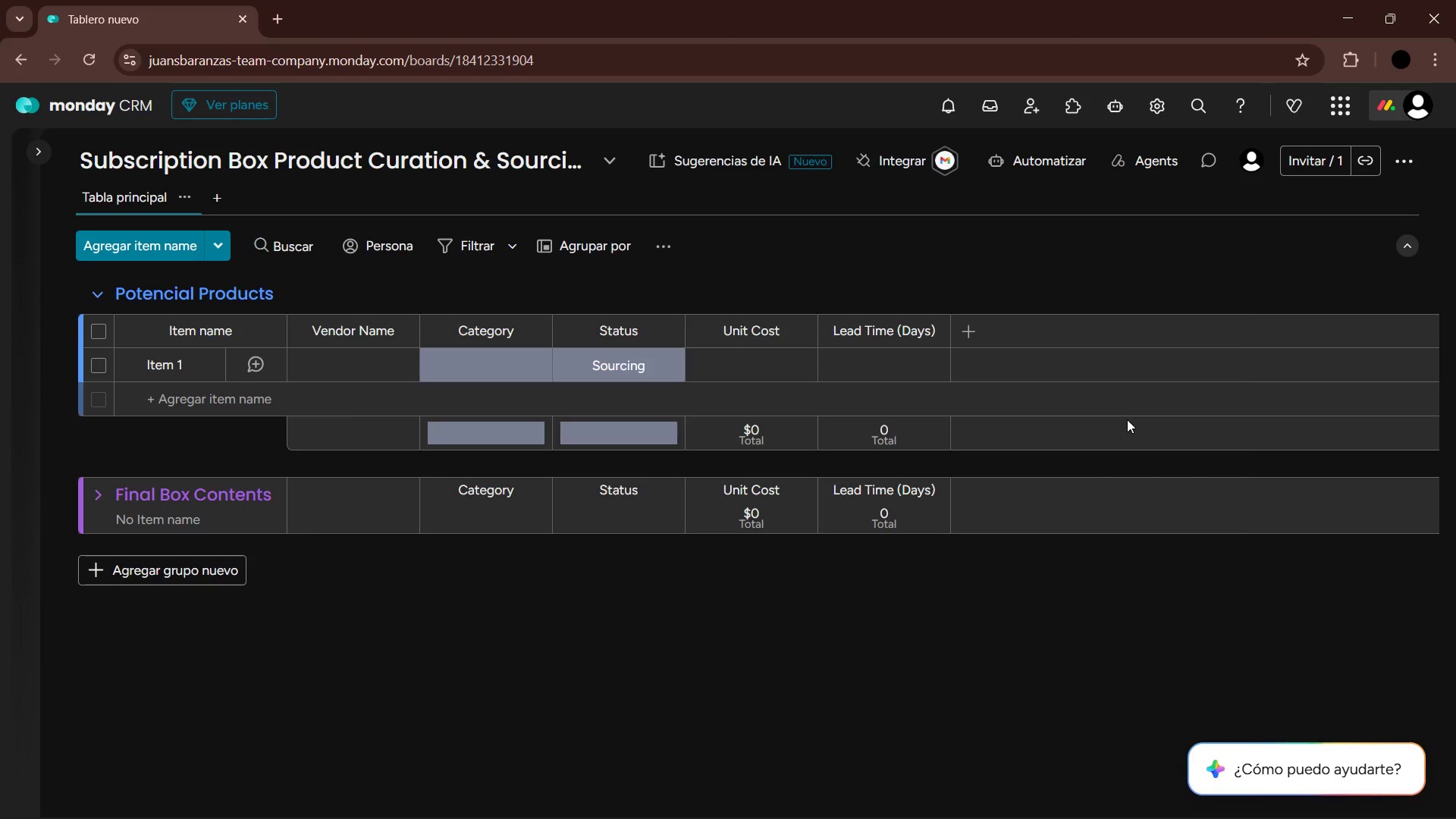 
key(Alt+Tab)
 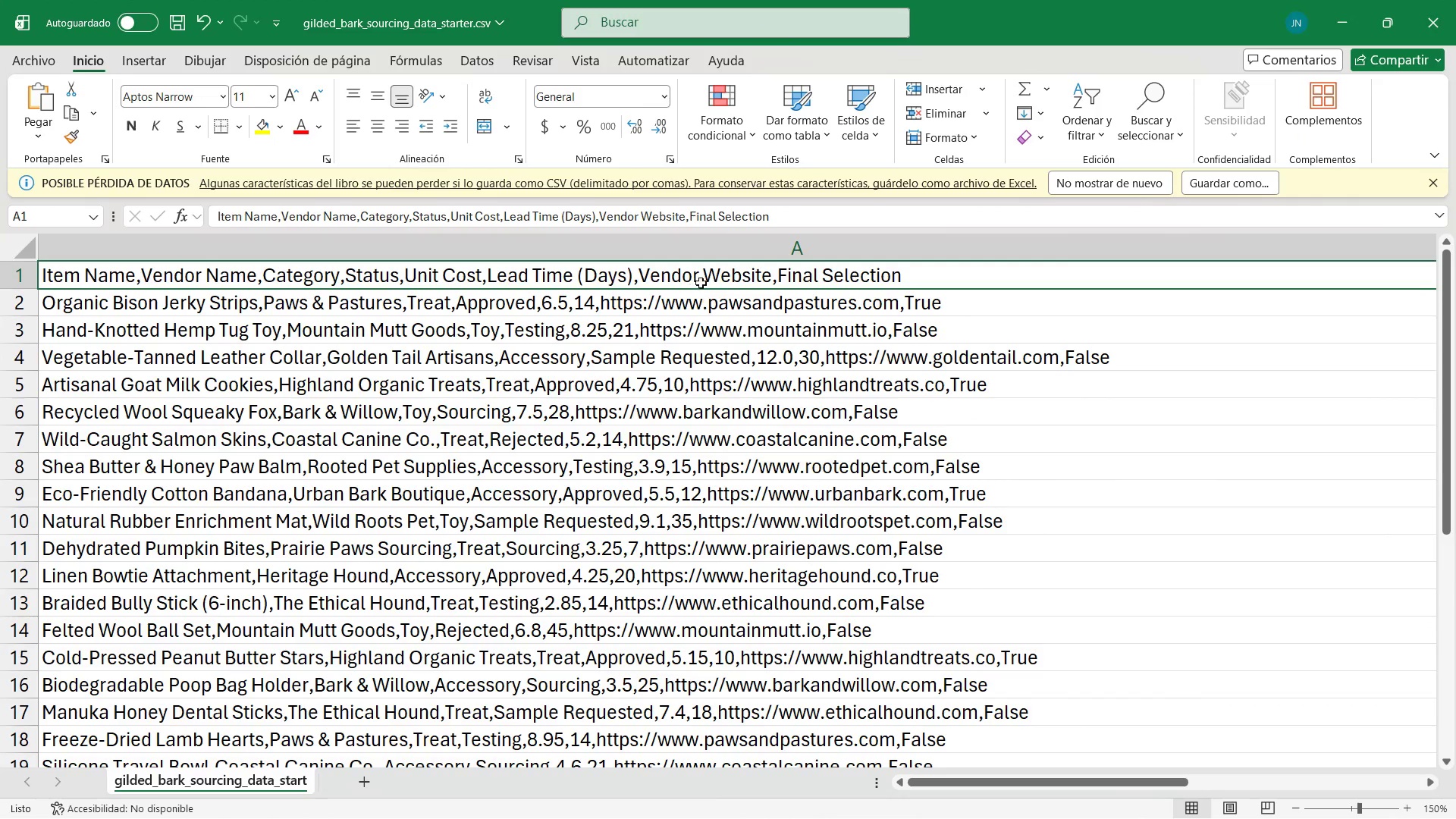 
key(Alt+AltLeft)
 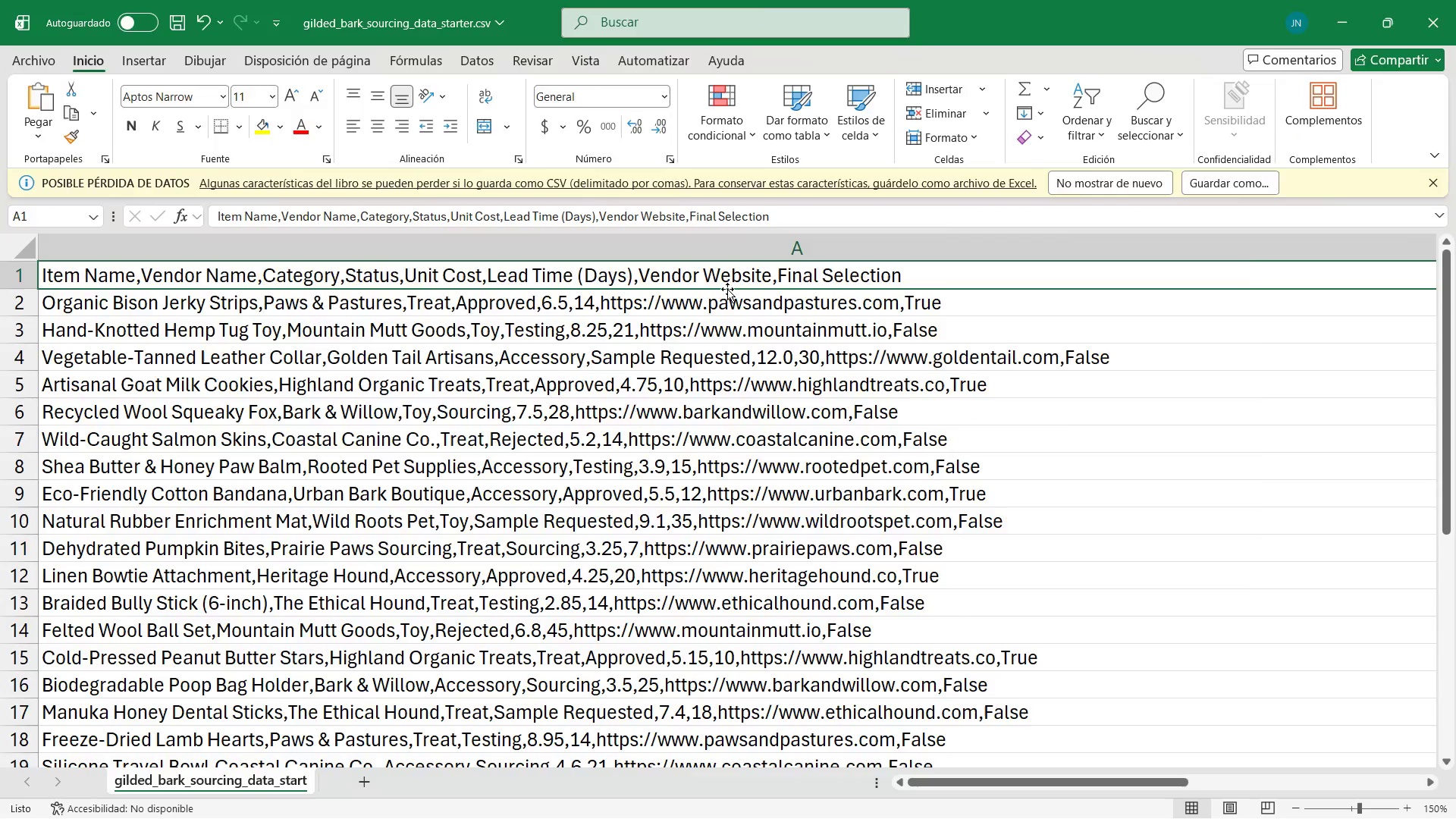 
key(Alt+Tab)
 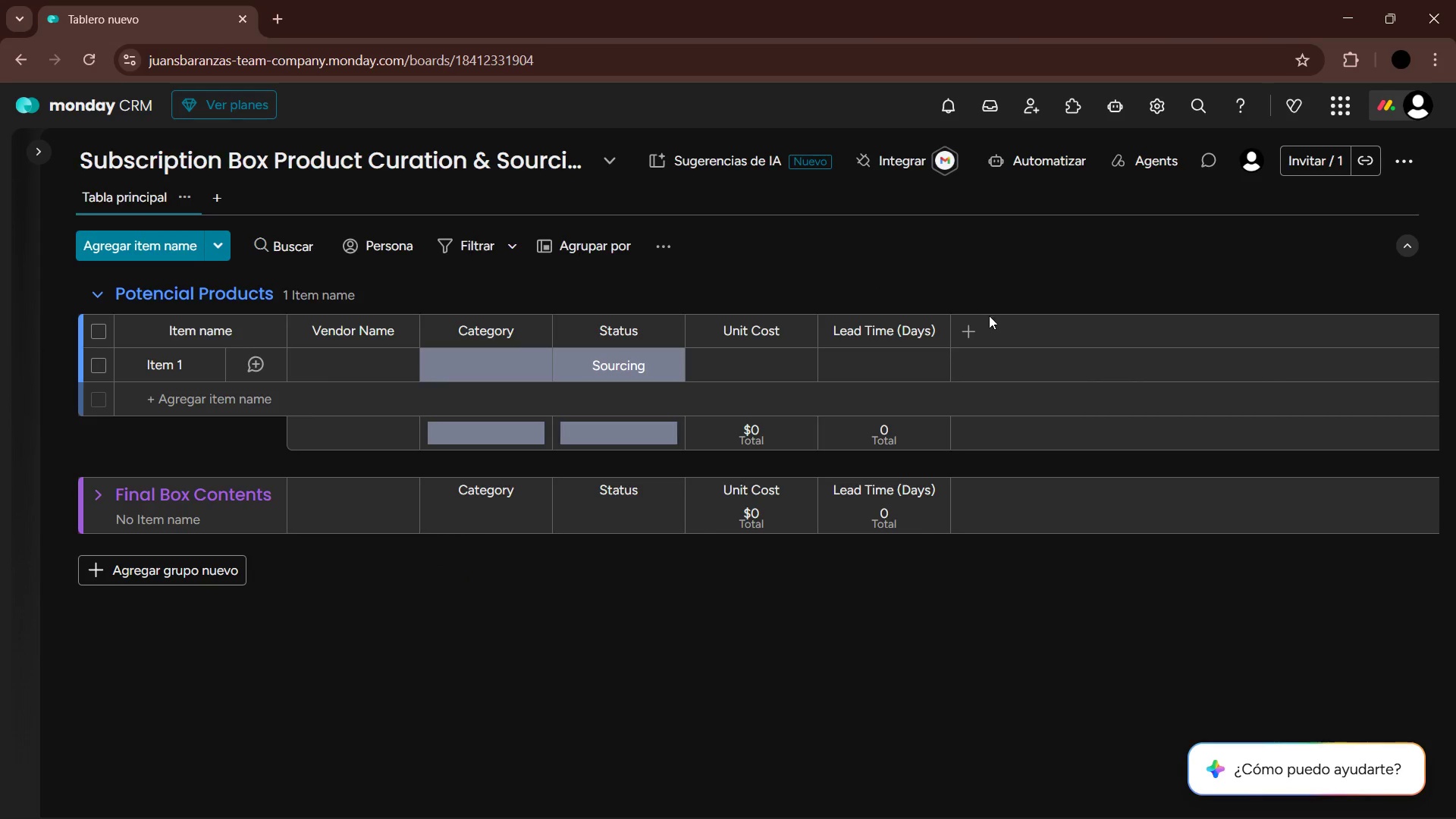 
left_click([969, 322])
 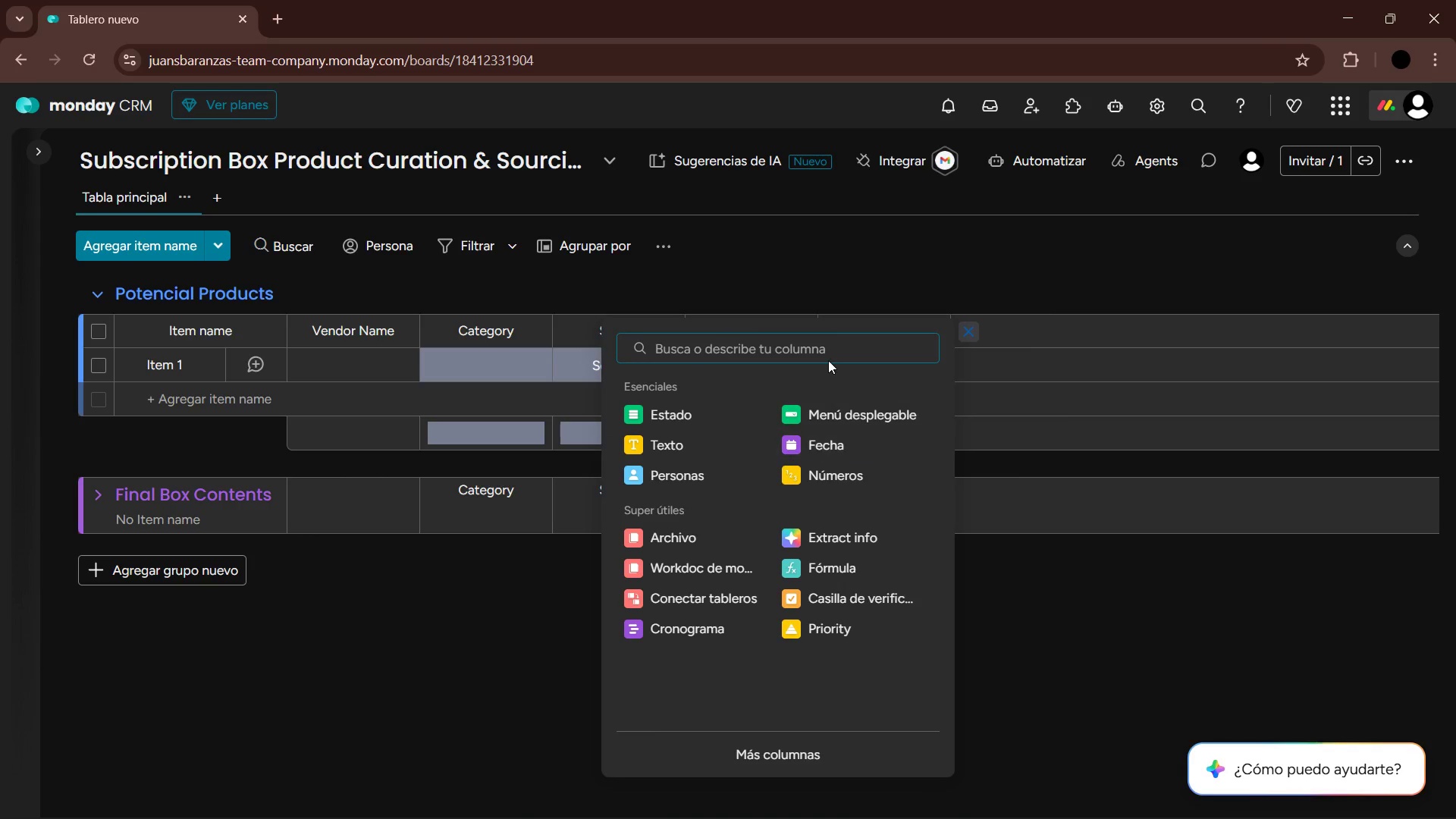 
left_click([827, 356])
 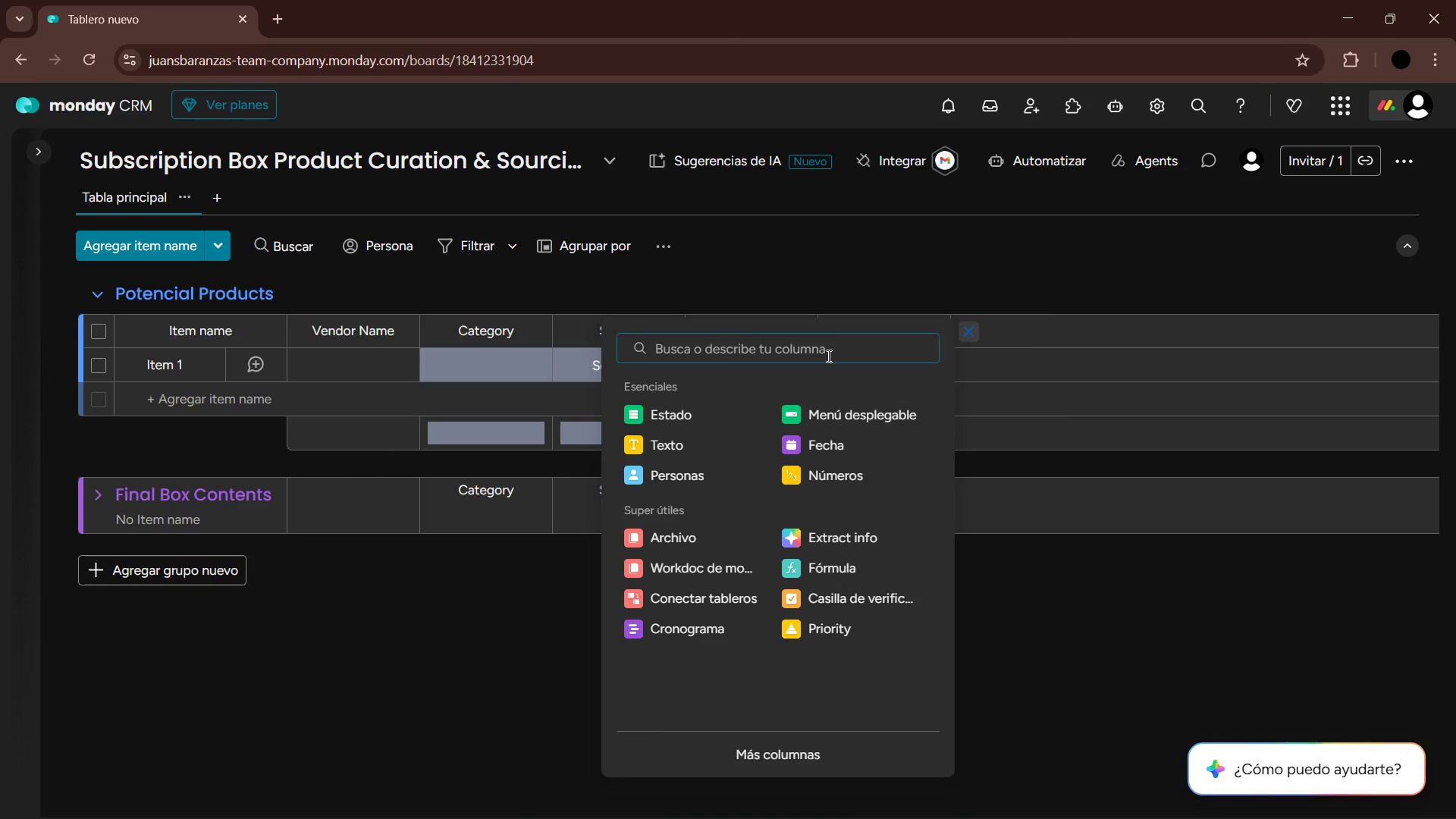 
type(enlace)
 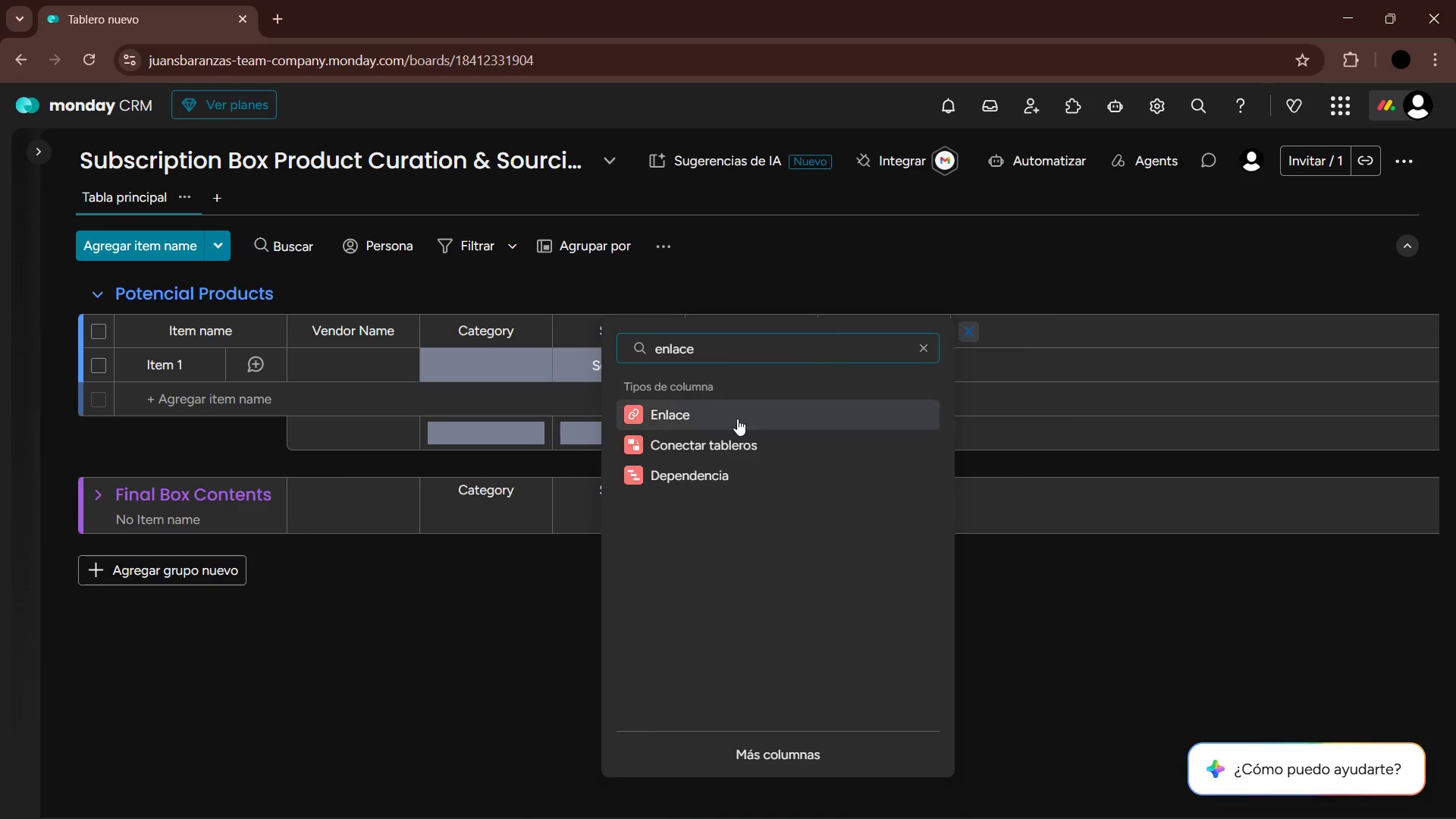 
left_click([697, 416])
 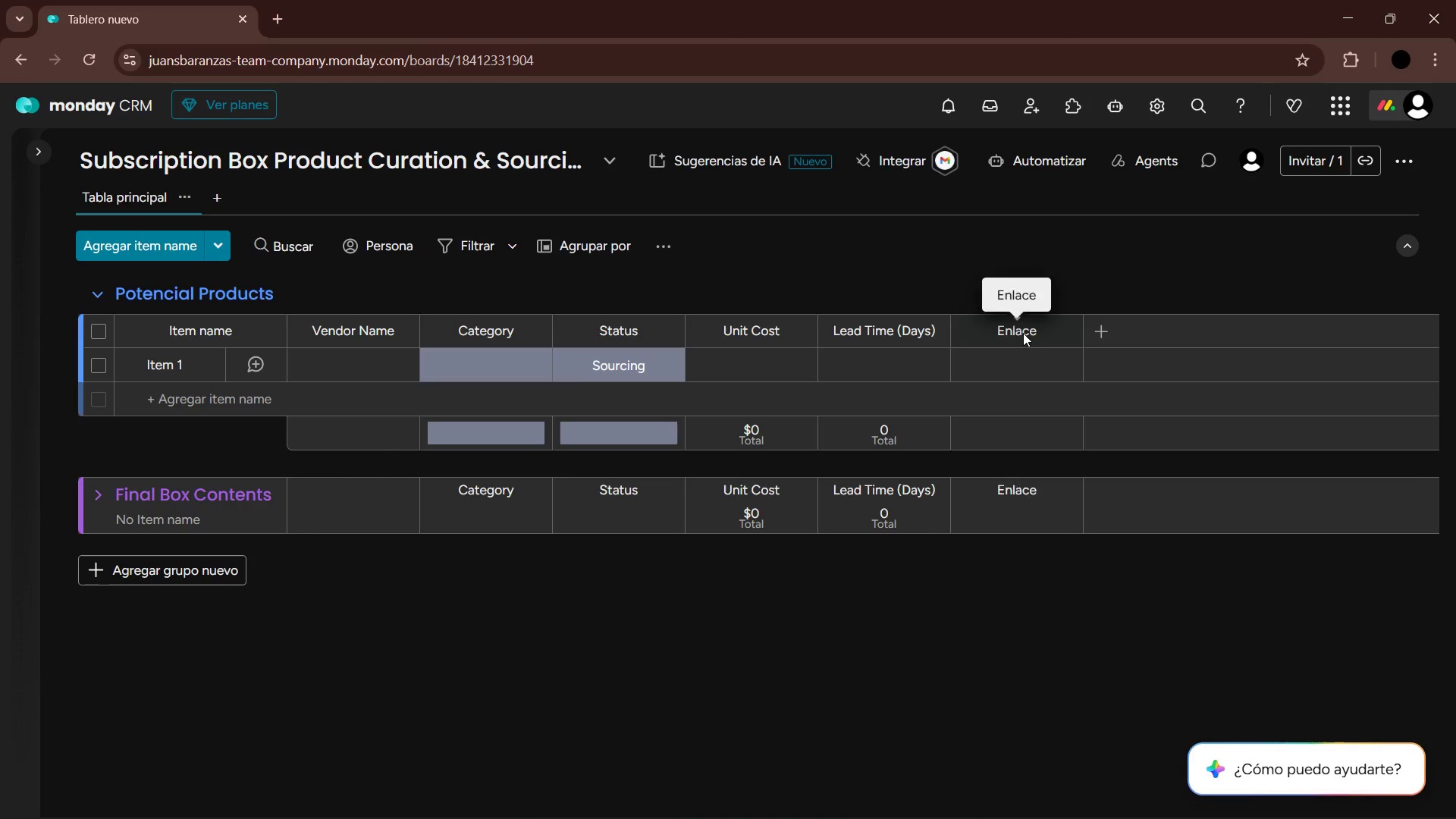 
double_click([1023, 333])
 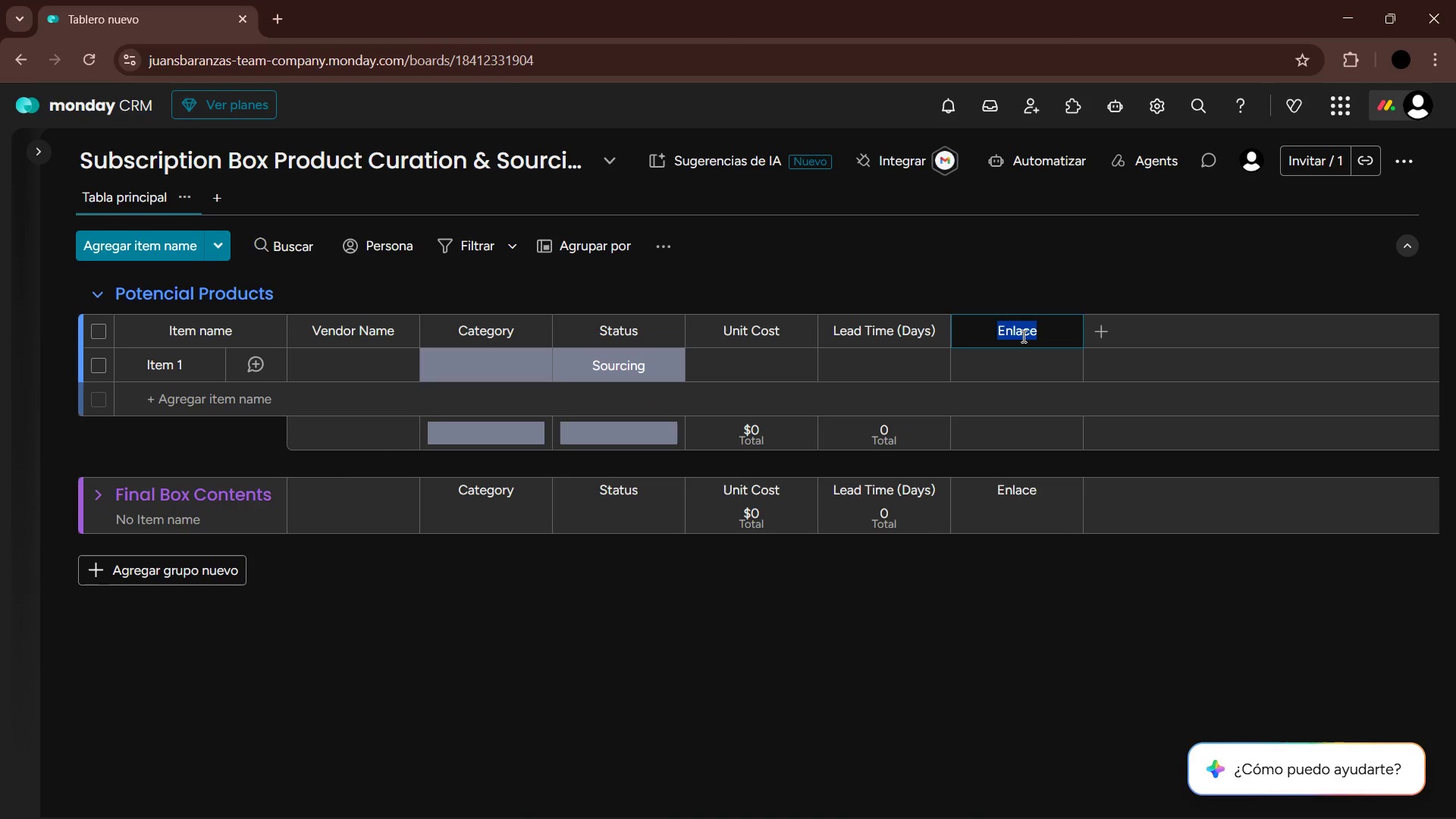 
key(Alt+AltLeft)
 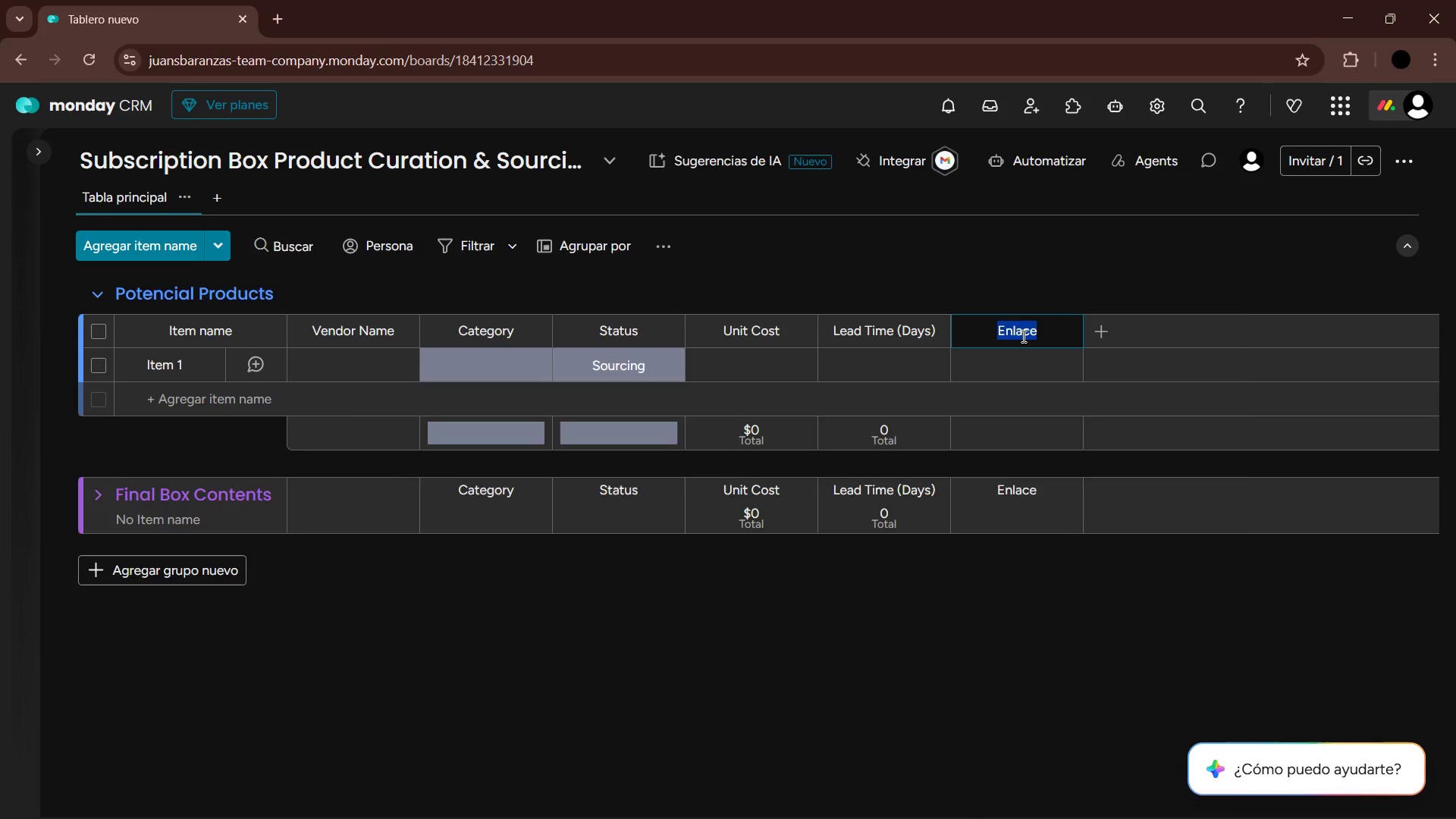 
key(Alt+Tab)
 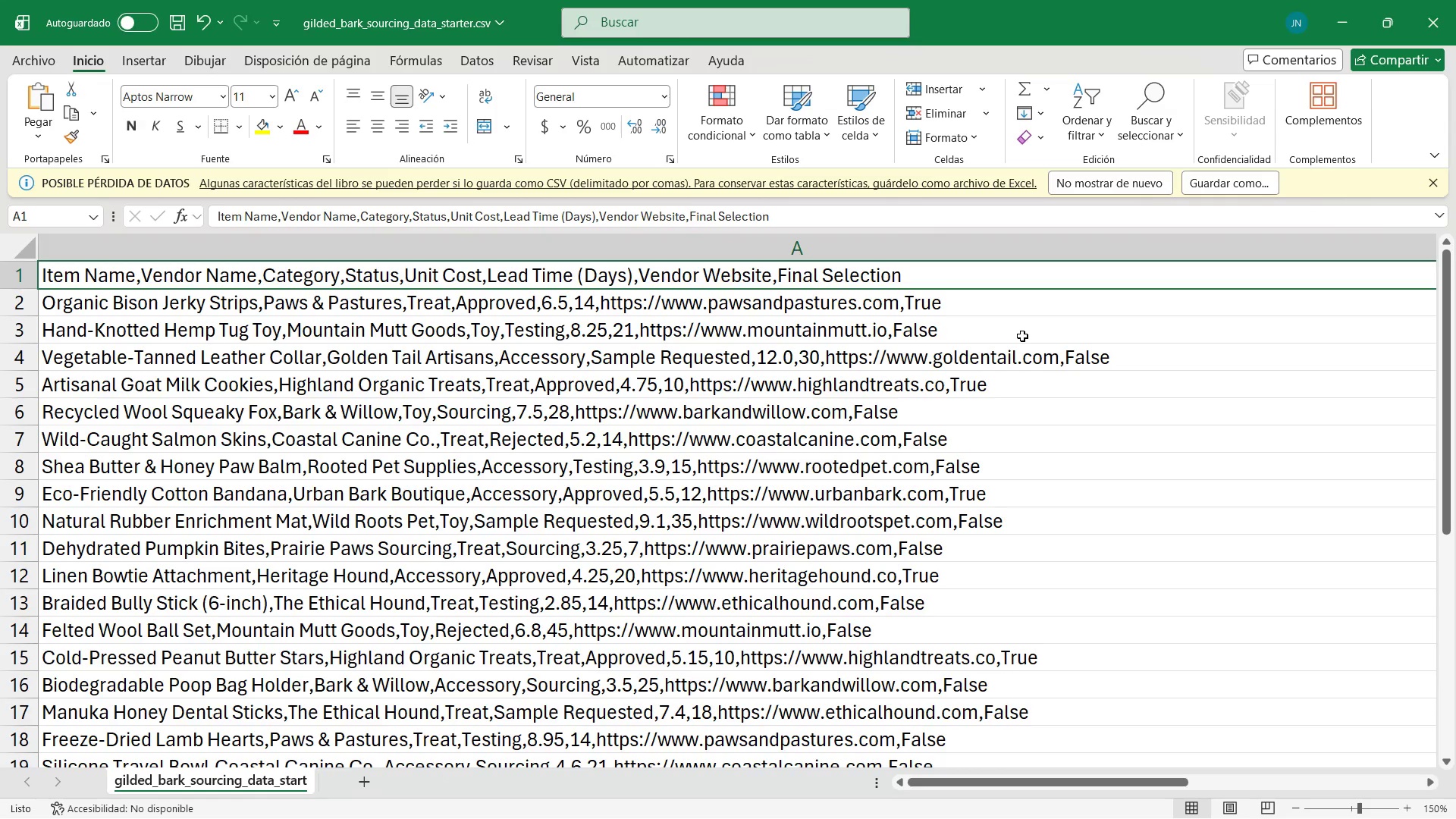 
key(Alt+AltLeft)
 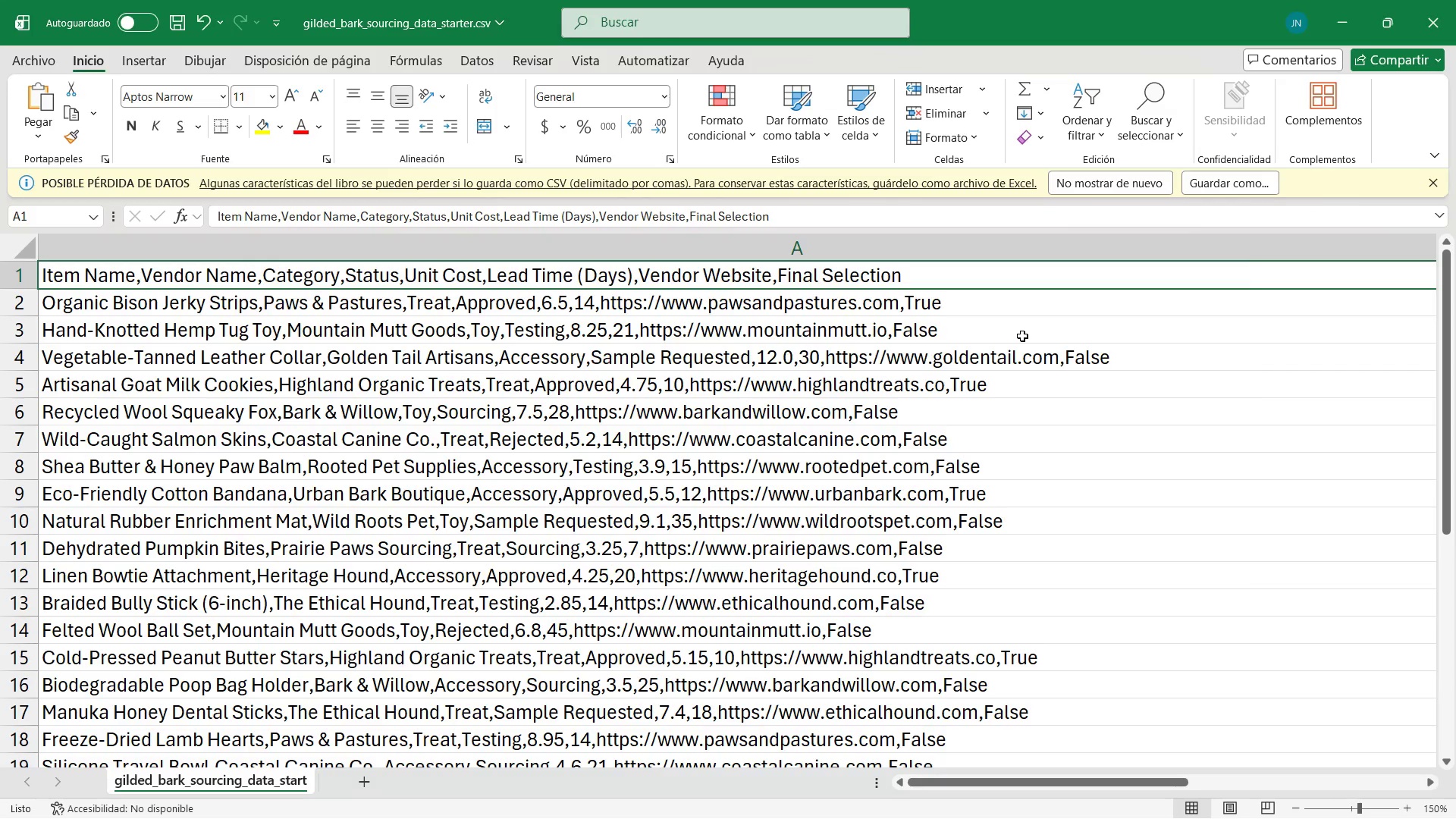 
key(Alt+Tab)
 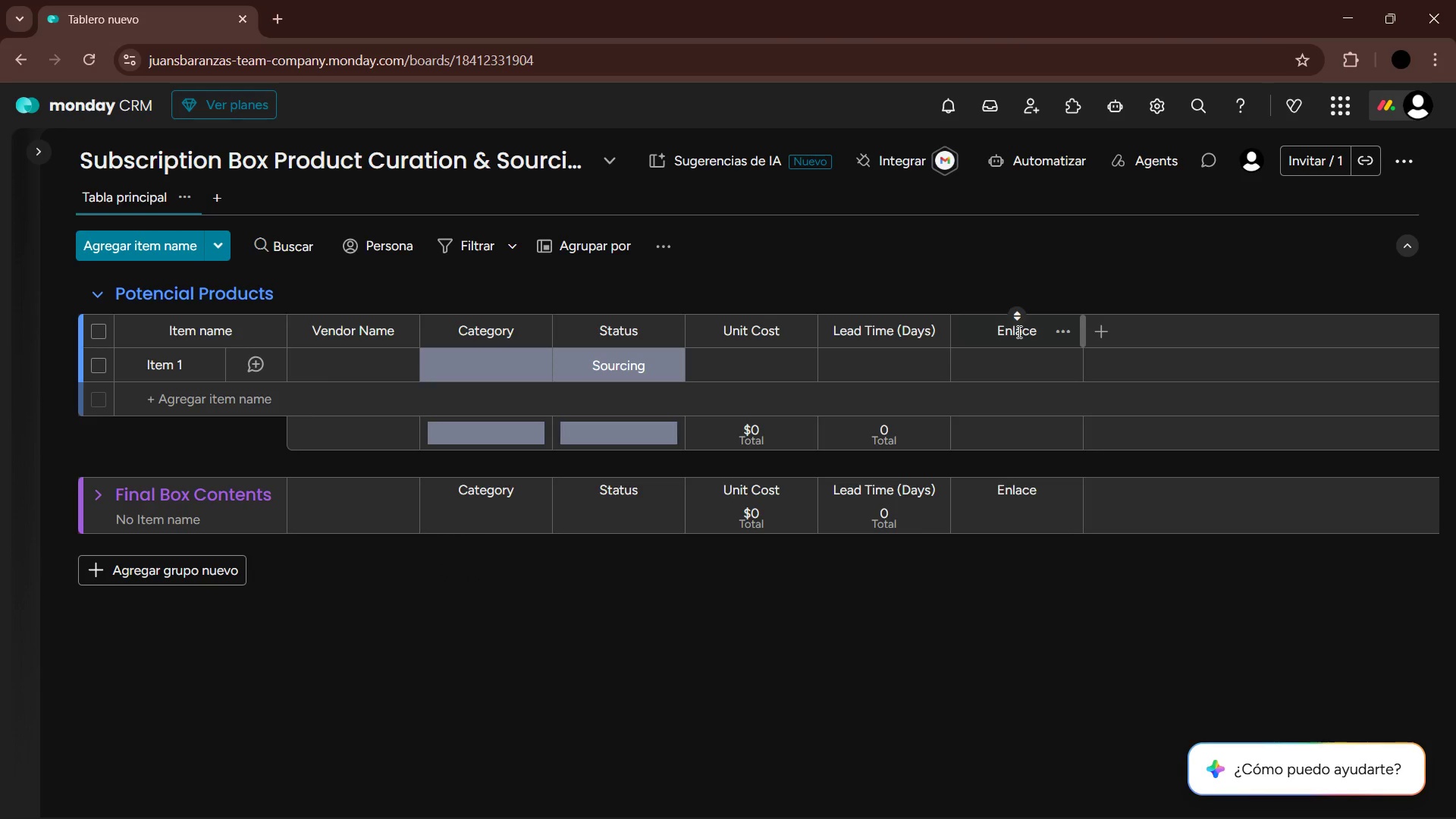 
double_click([1019, 331])
 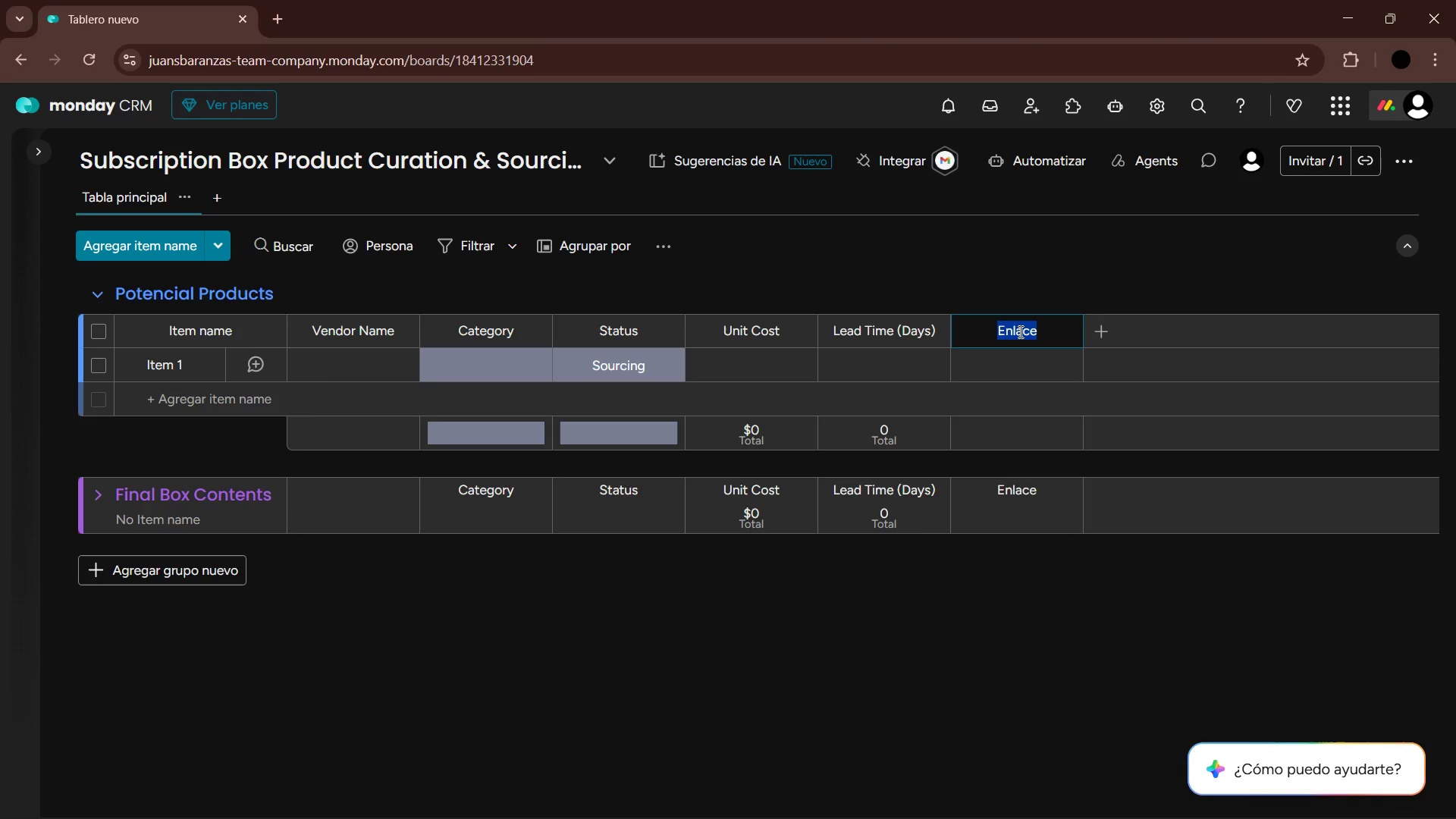 
type(Vendor Website)
 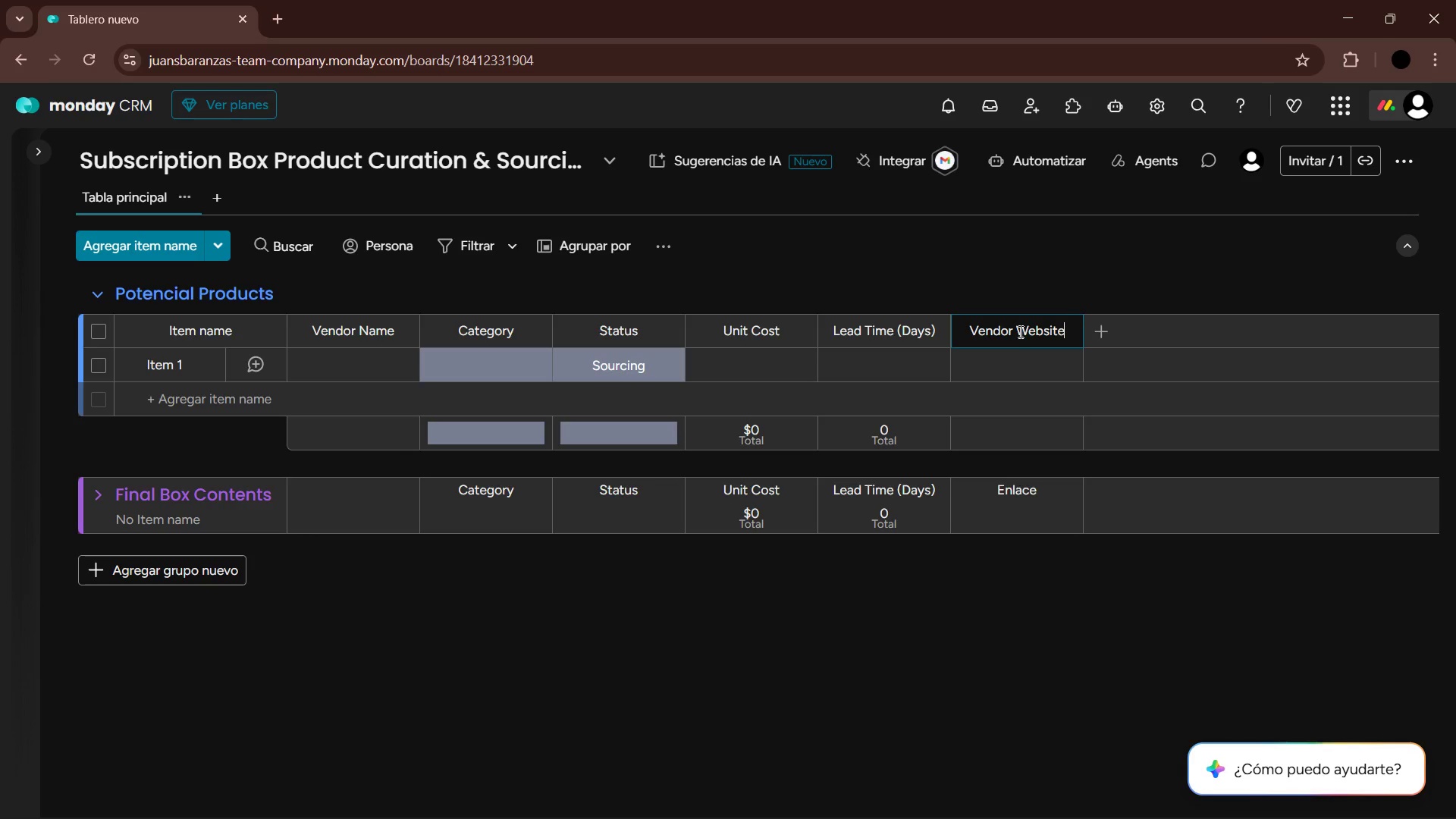 
key(Enter)
 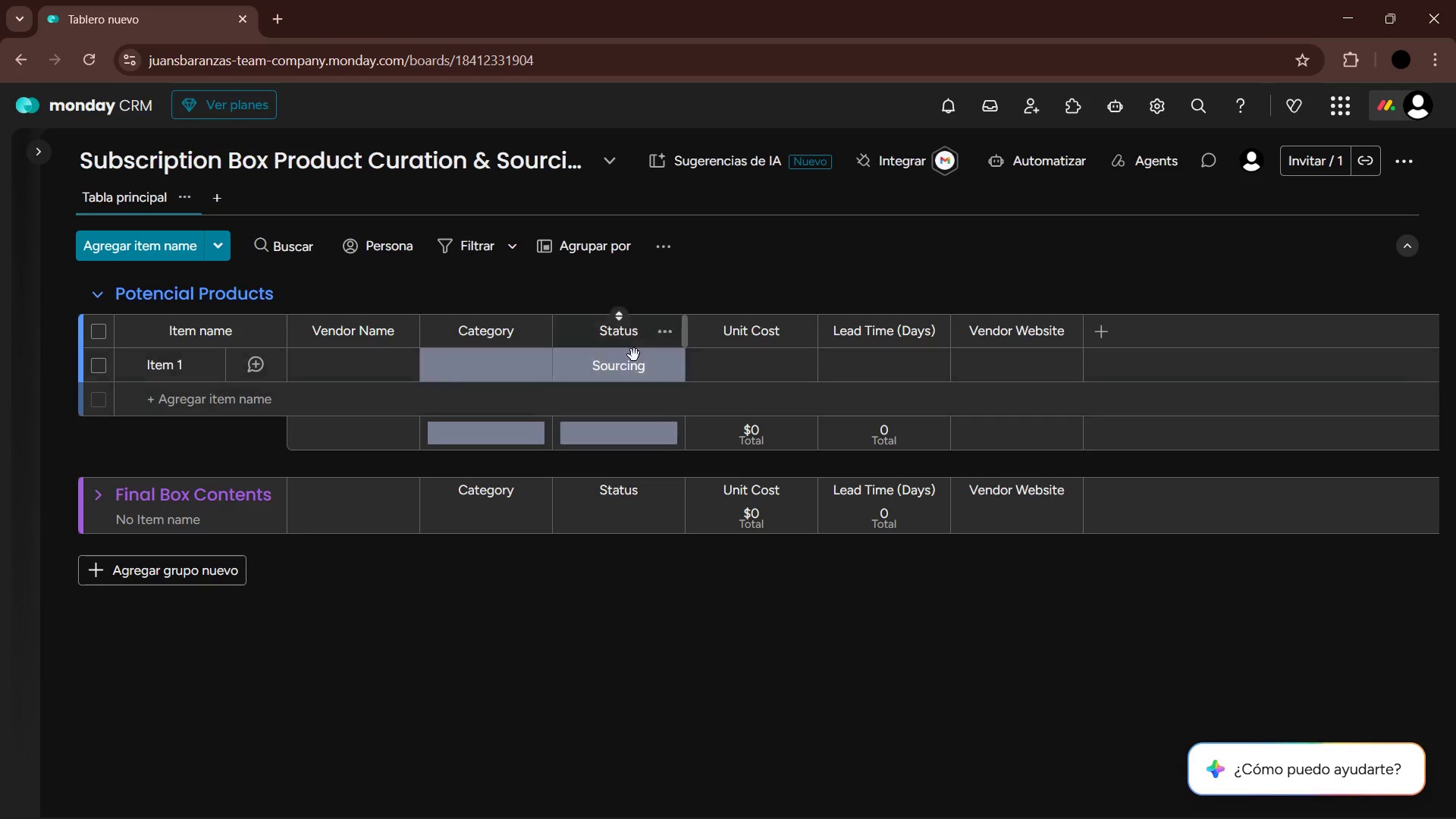 
key(Alt+AltLeft)
 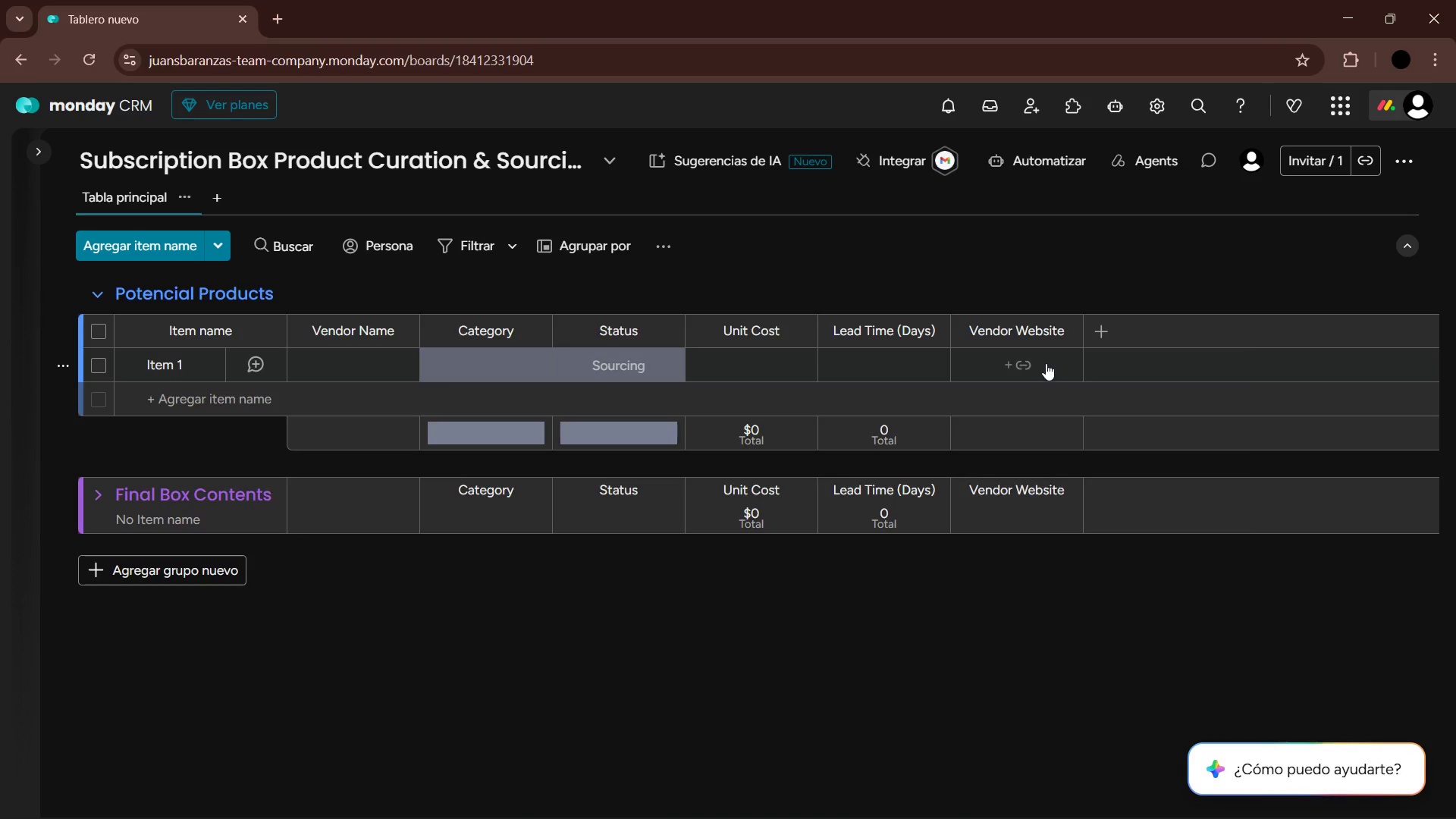 
key(Alt+Tab)
 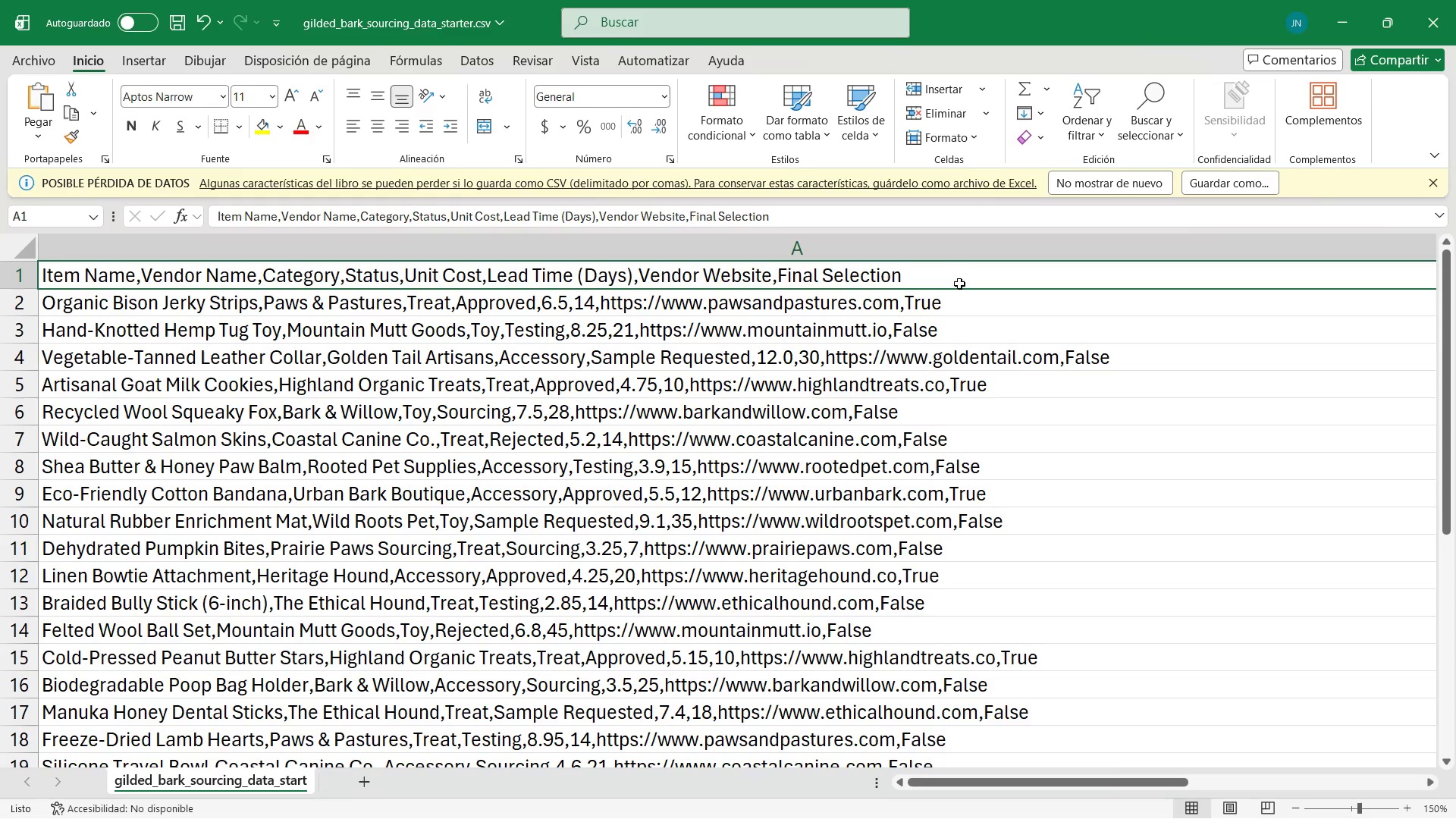 
key(Alt+AltLeft)
 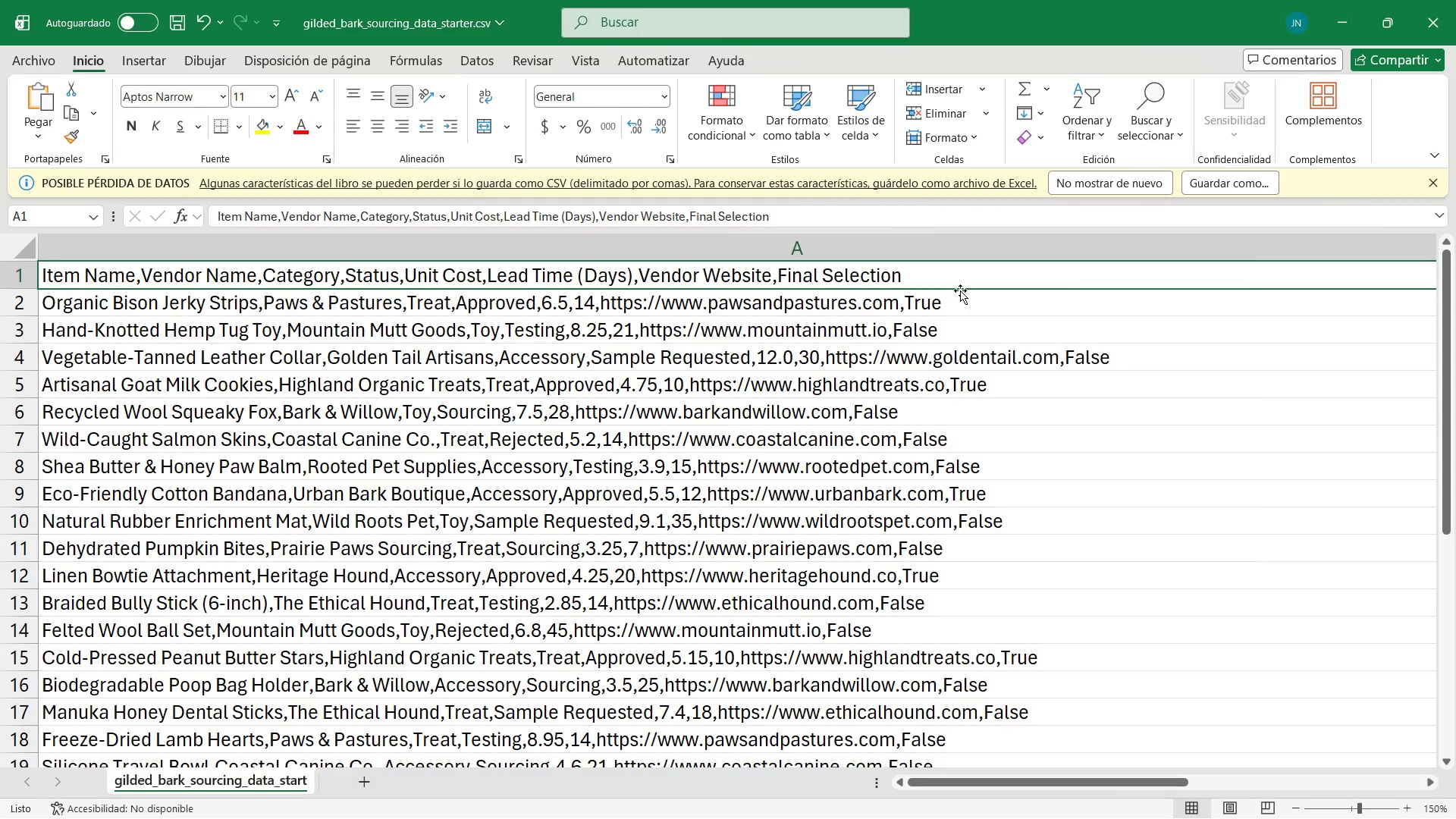 
key(Alt+Tab)
 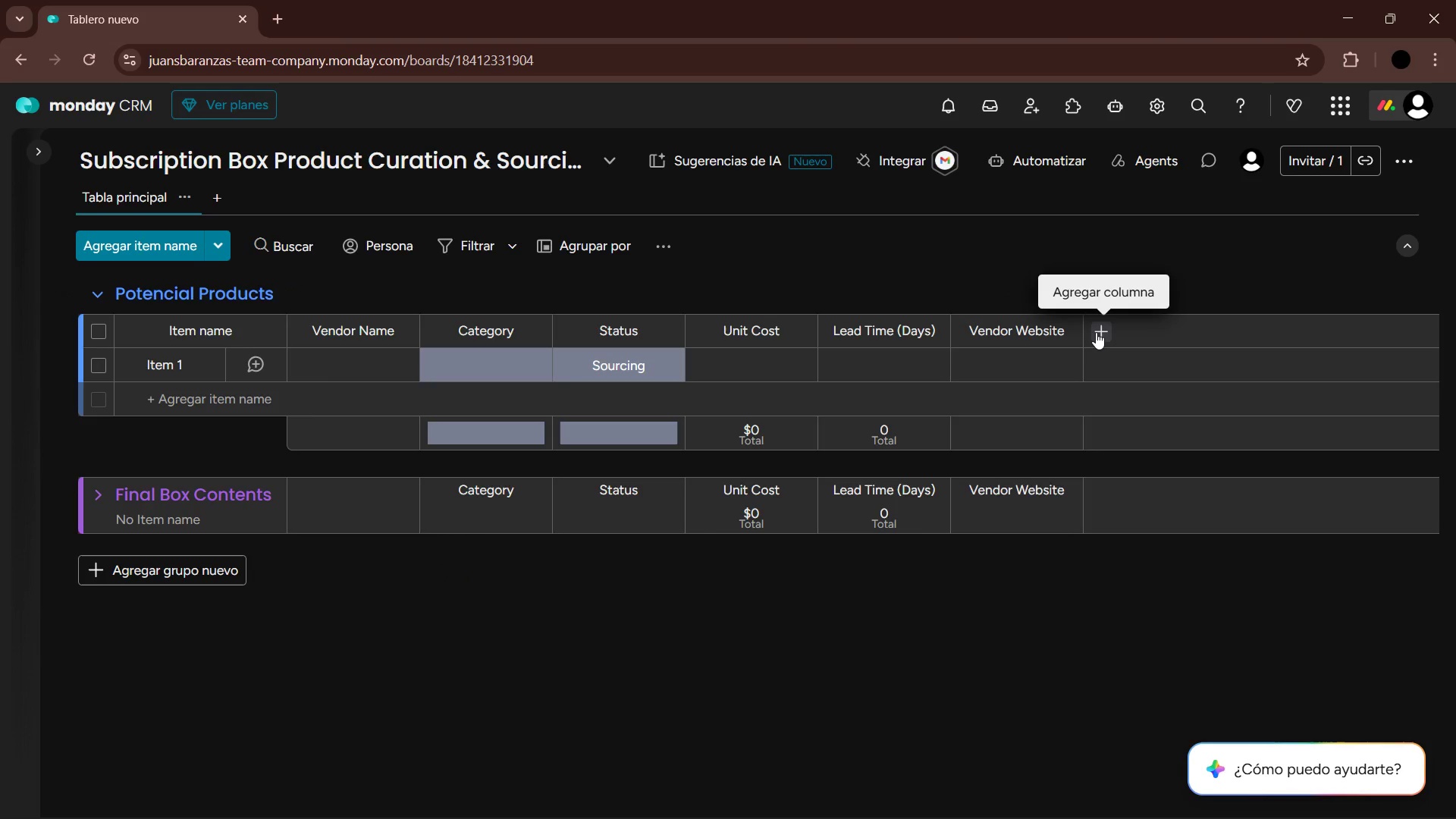 
left_click([1100, 338])
 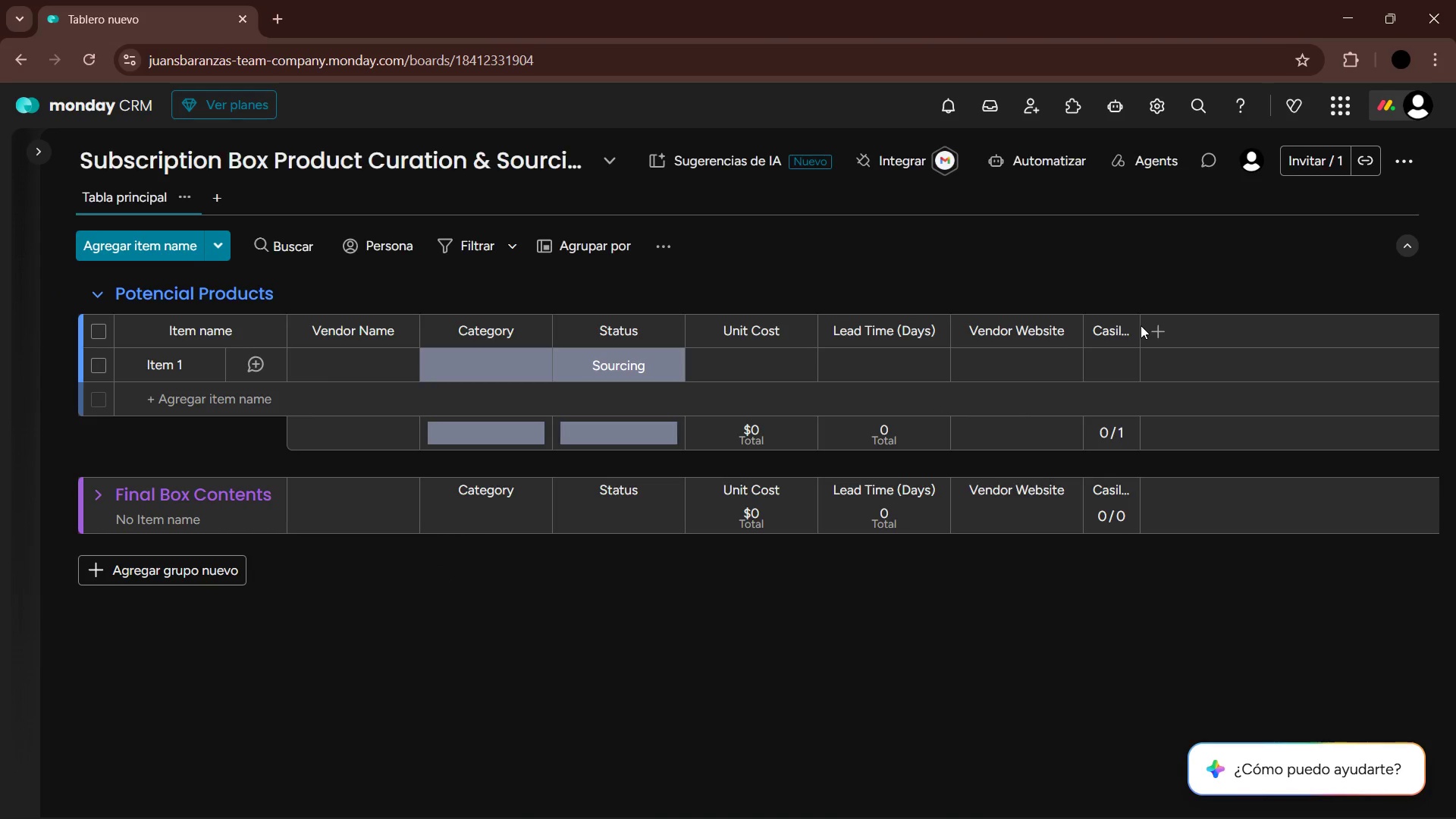 
left_click_drag(start_coordinate=[1137, 325], to_coordinate=[1247, 322])
 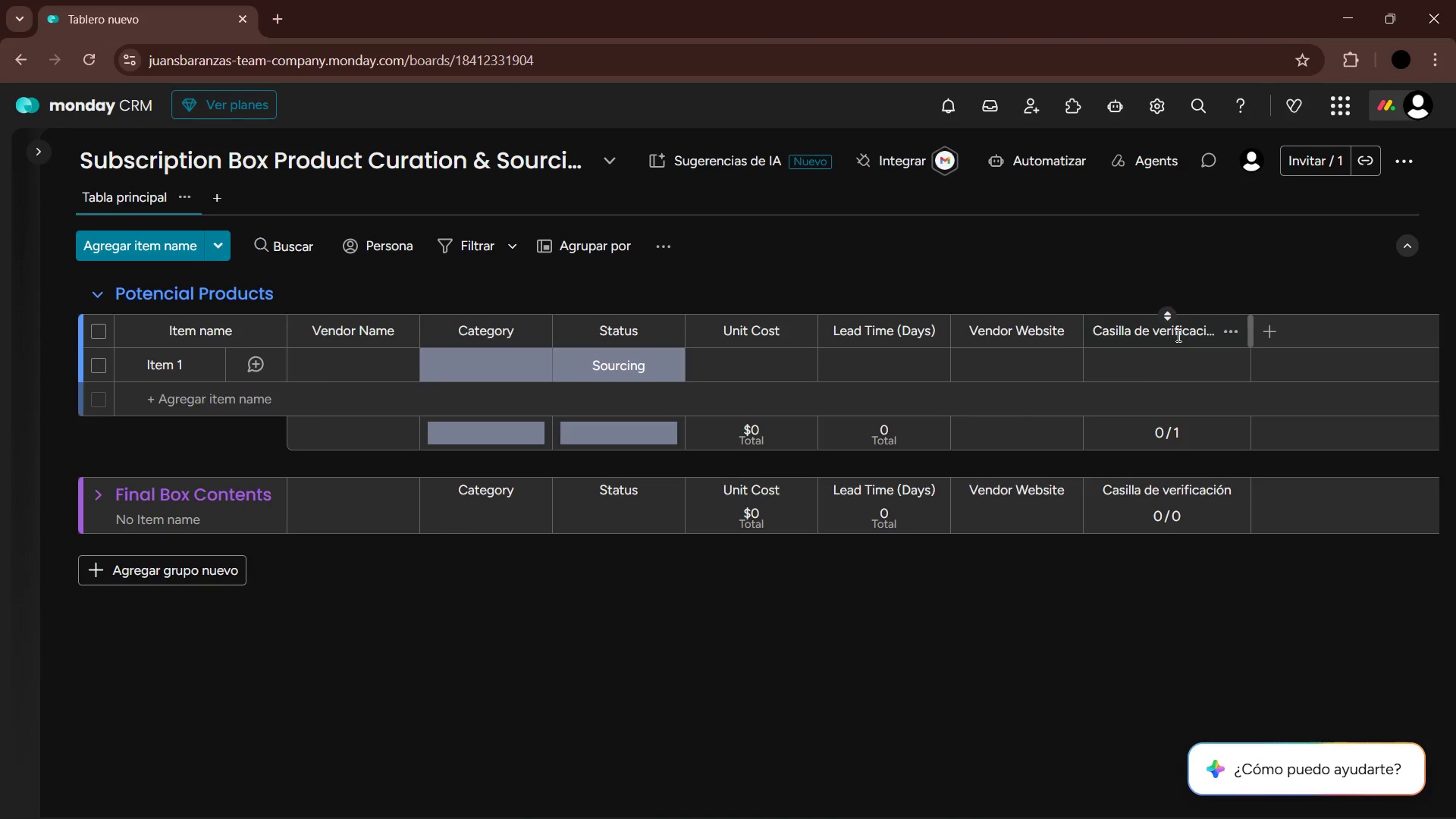 
double_click([1178, 334])
 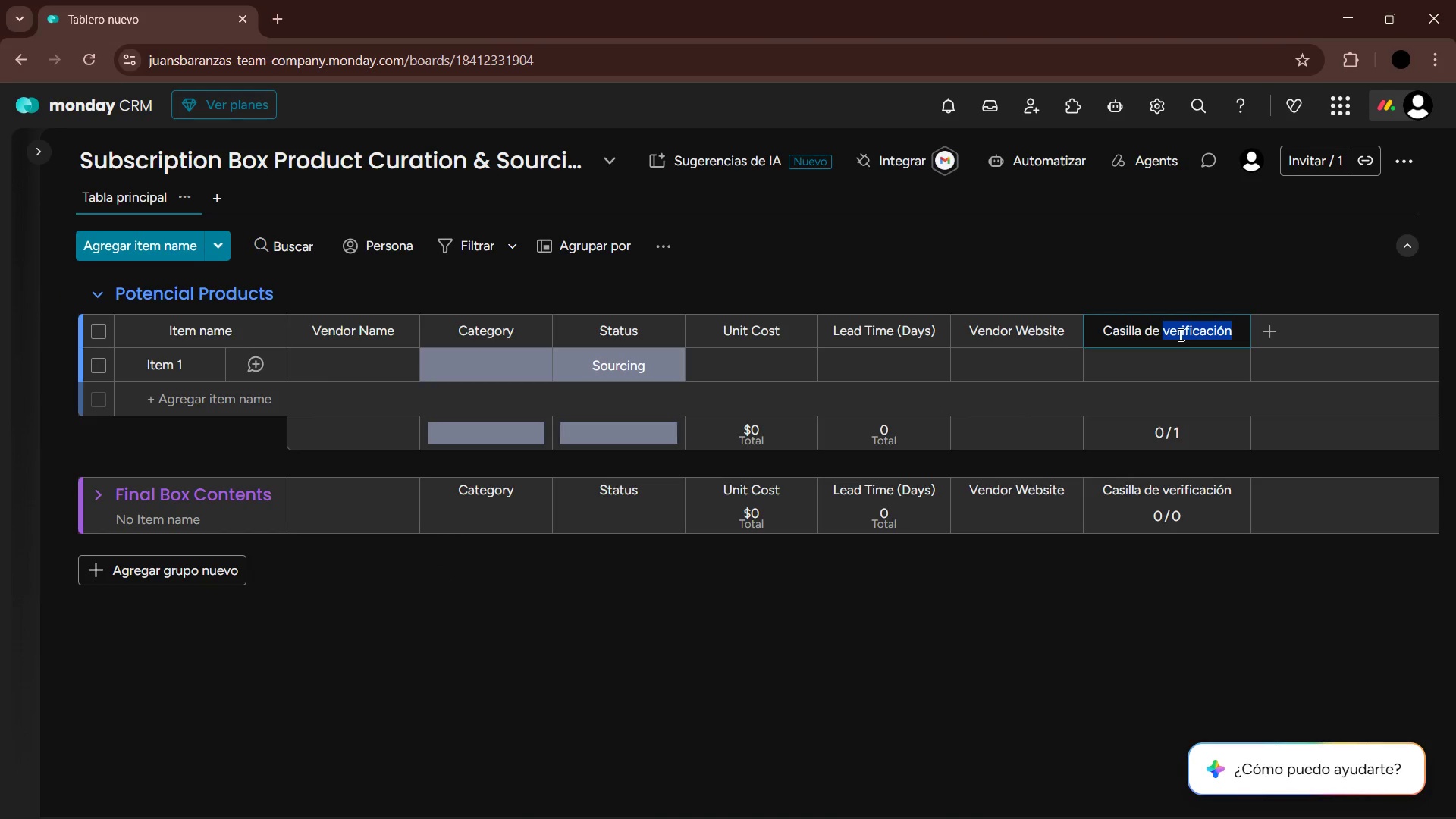 
hold_key(key=Backspace, duration=1.17)
 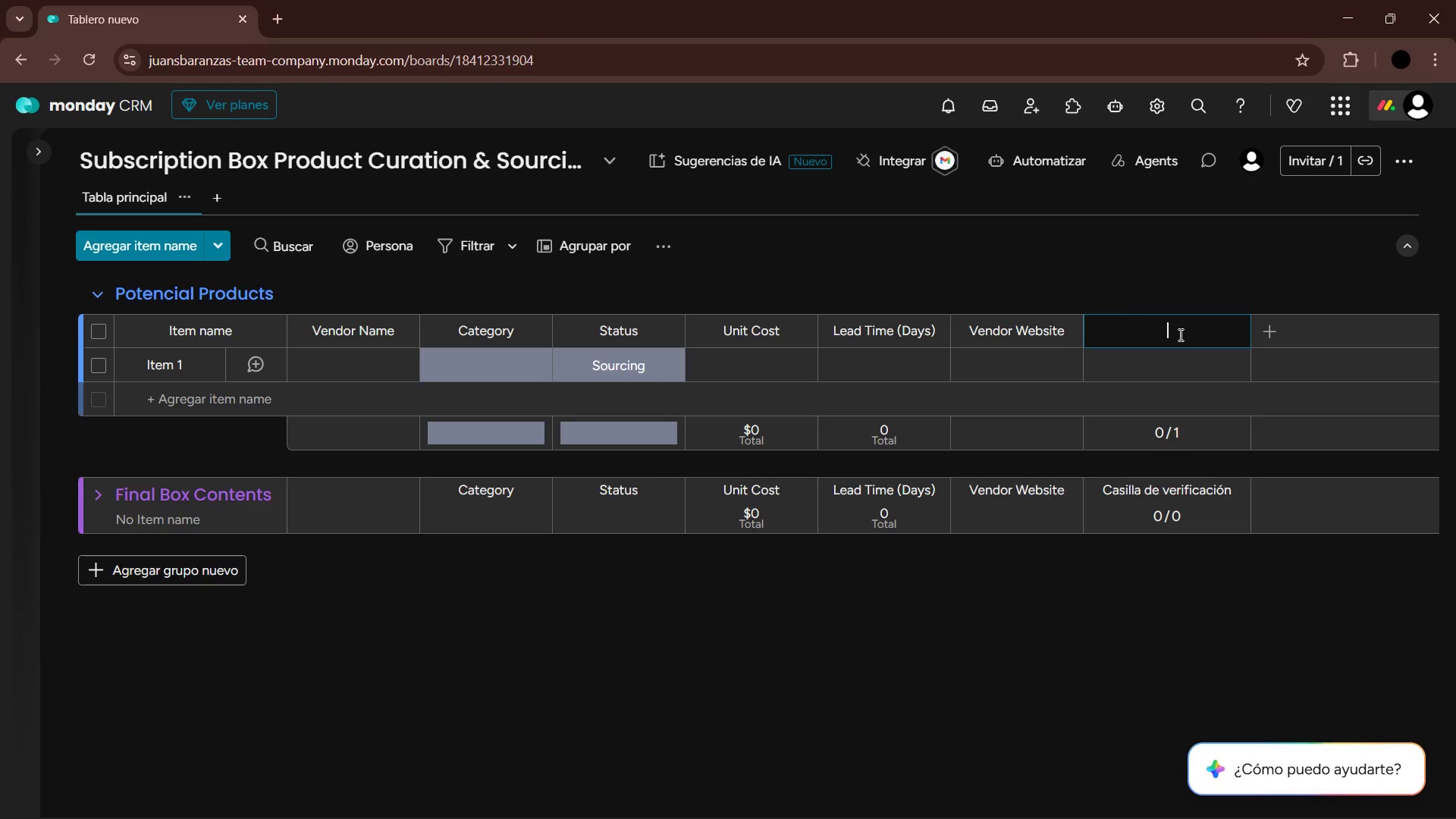 
type(Final Selection)
 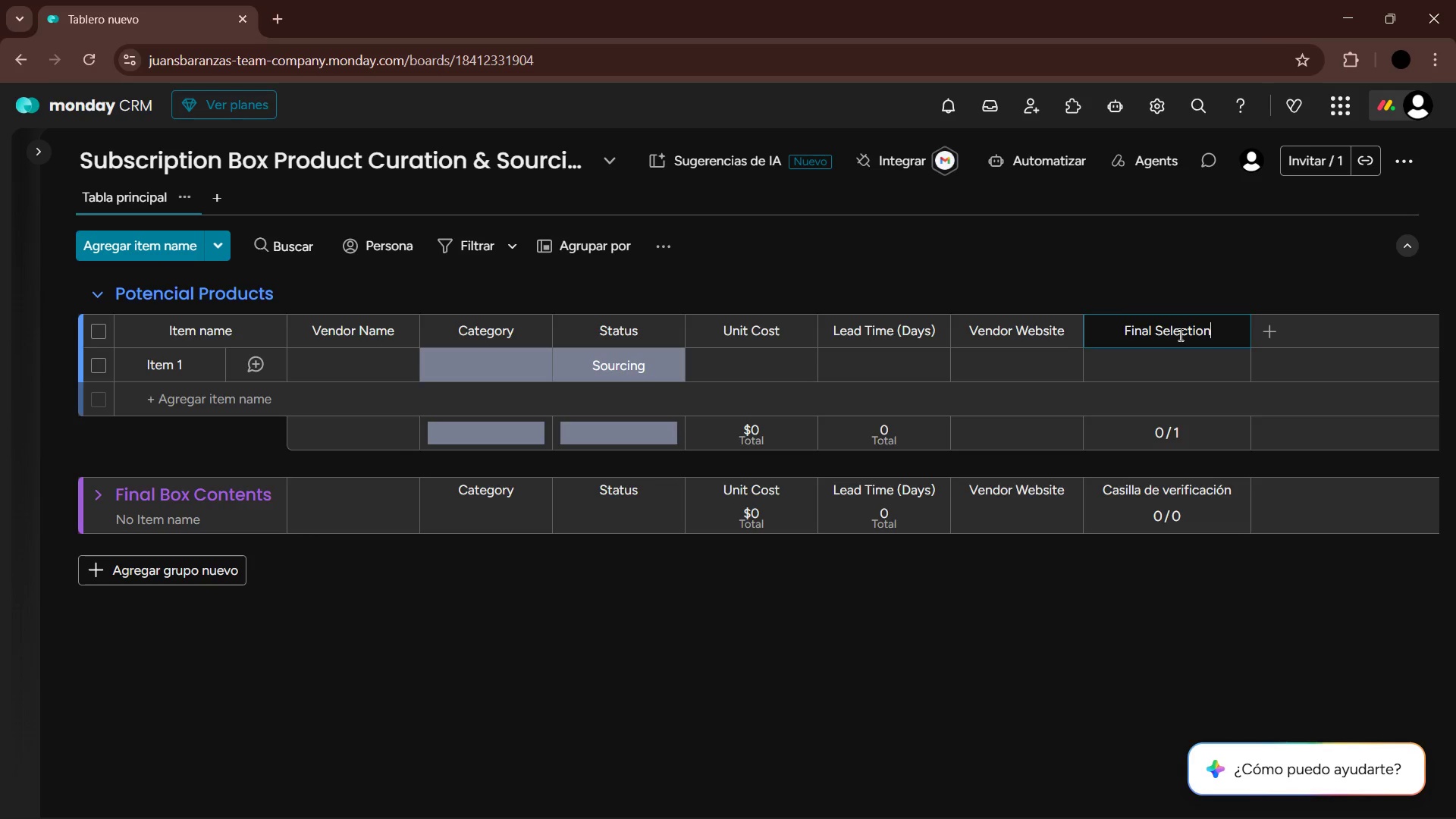 
key(Enter)
 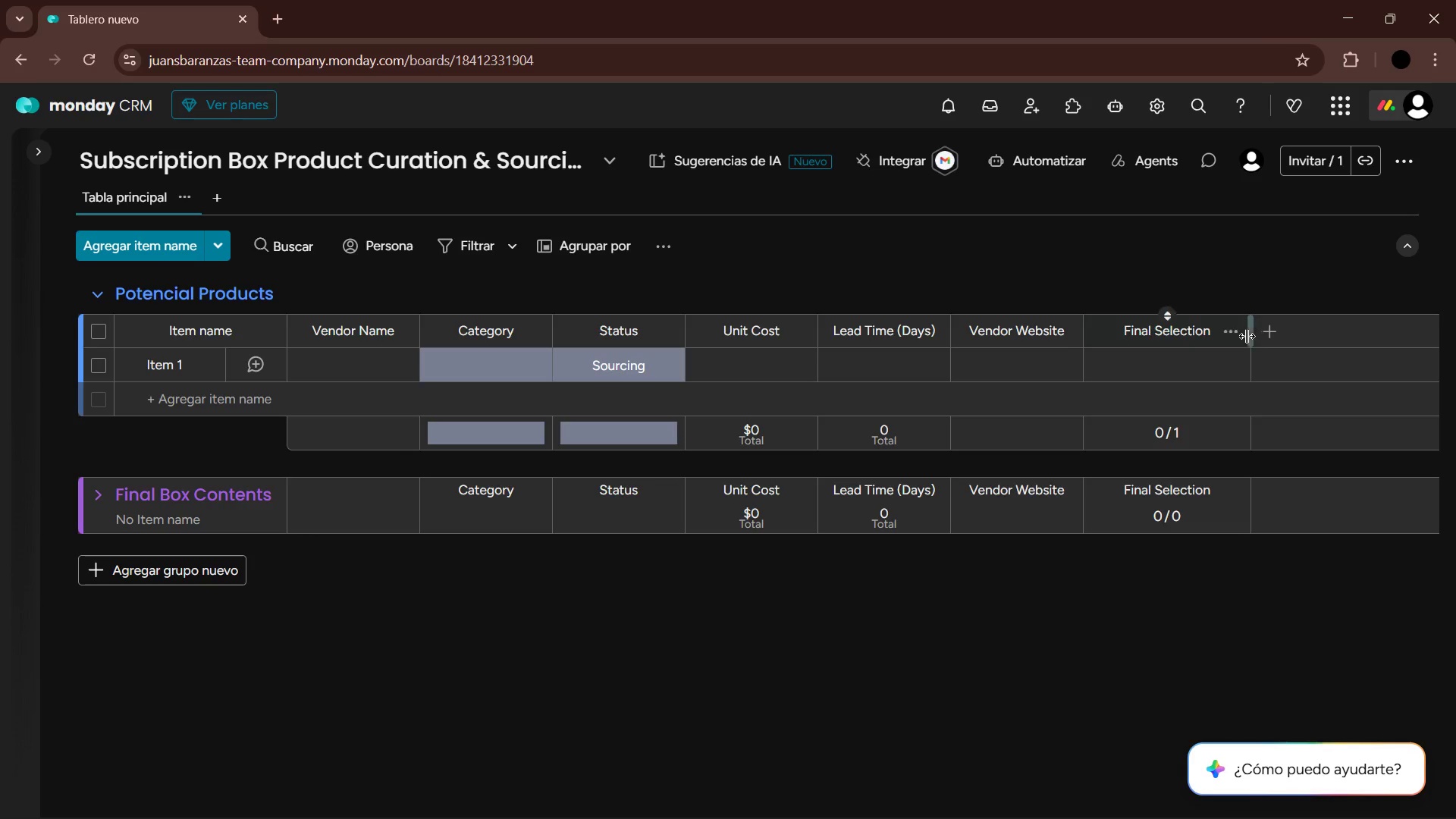 
left_click_drag(start_coordinate=[1248, 336], to_coordinate=[1207, 339])
 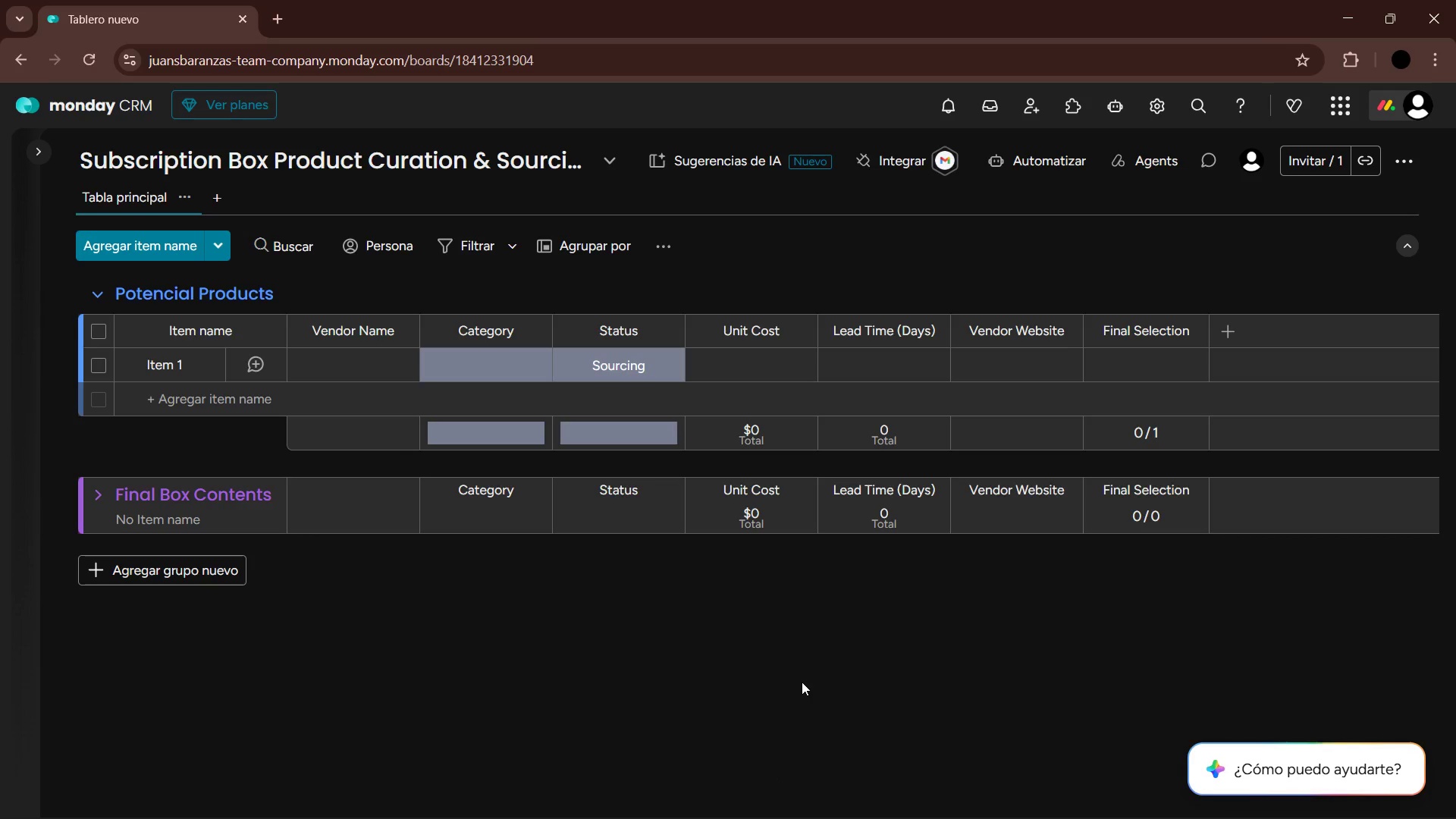 
wait(12.45)
 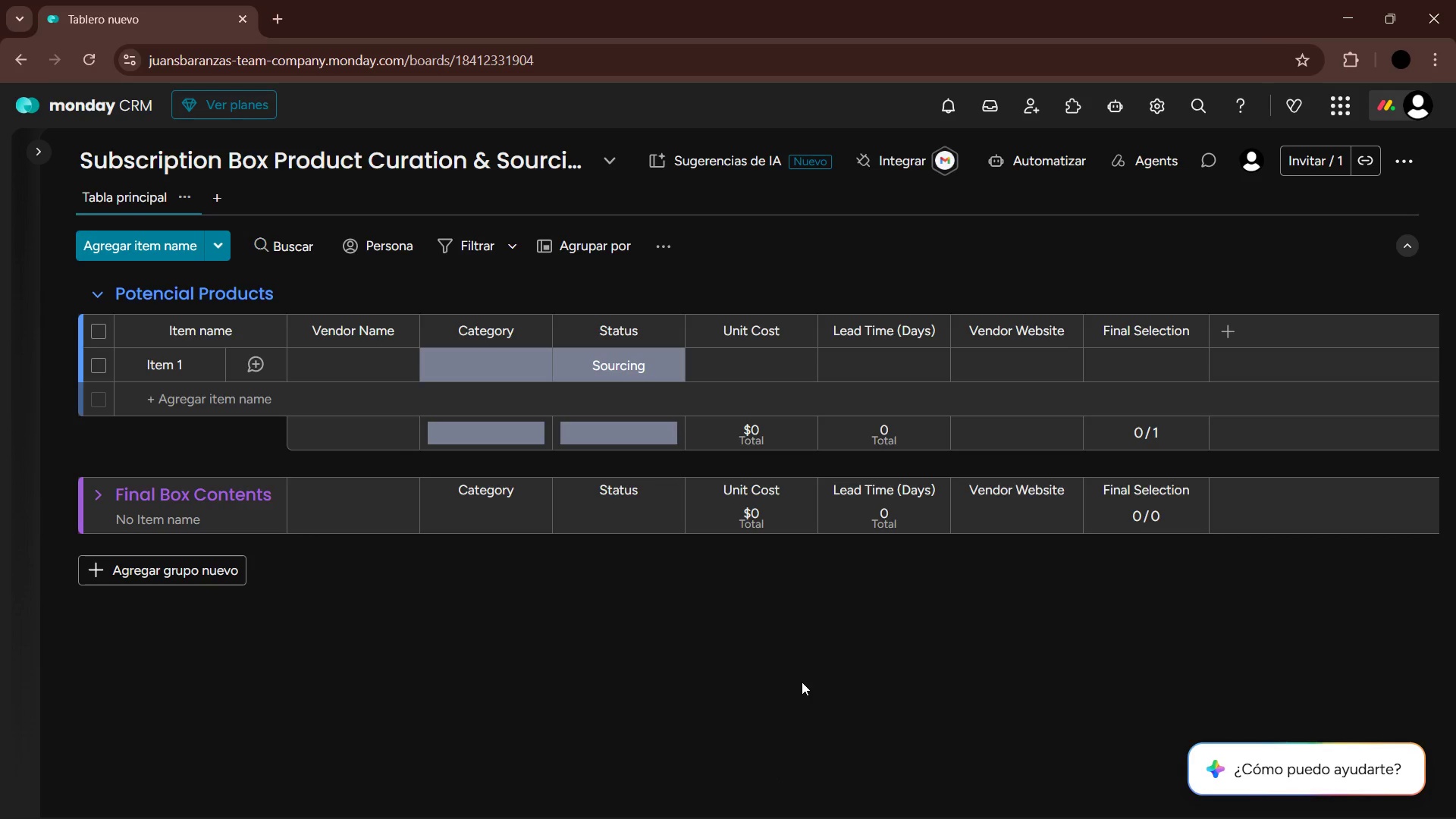 
left_click([949, 786])
 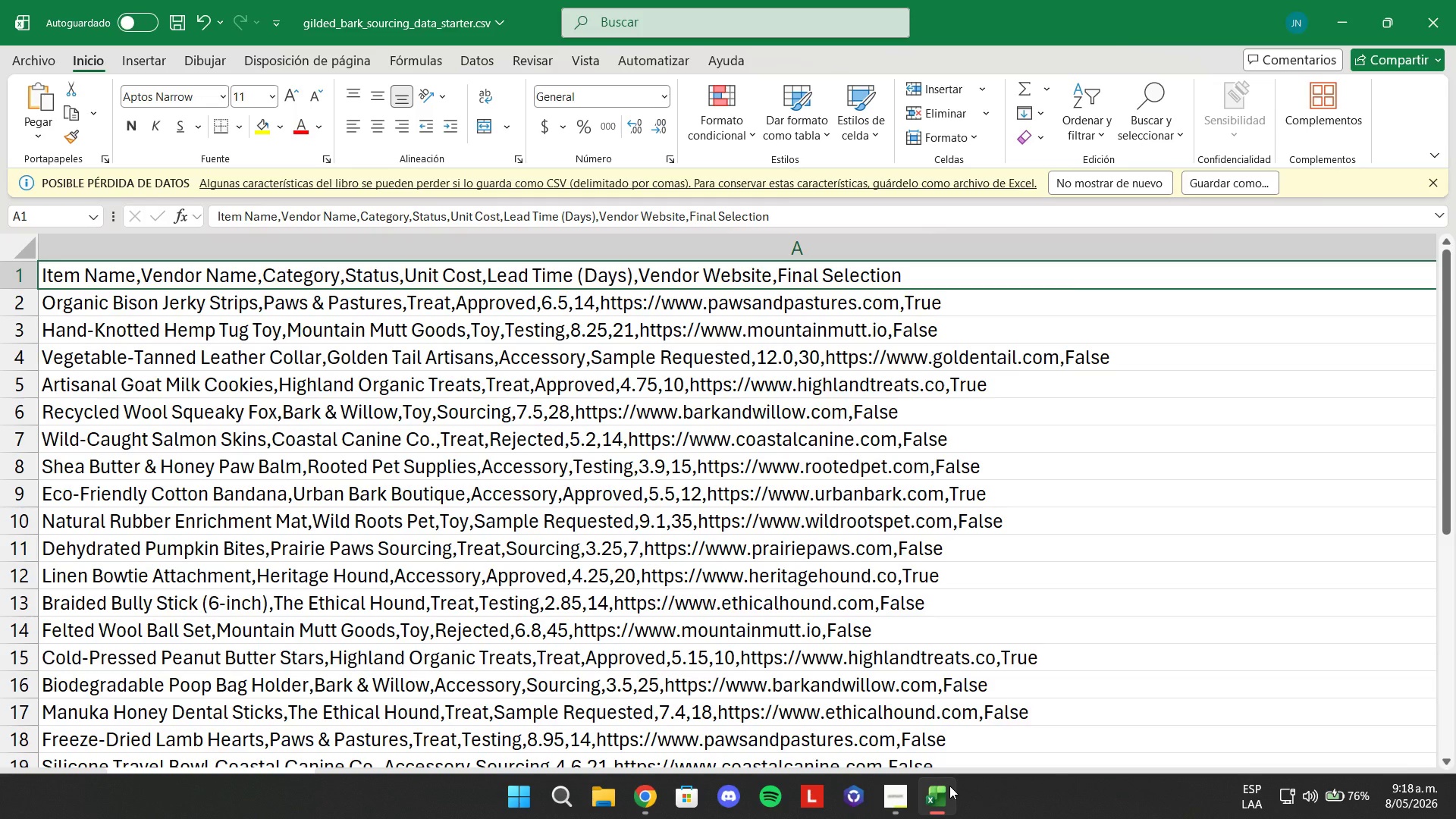 
wait(6.45)
 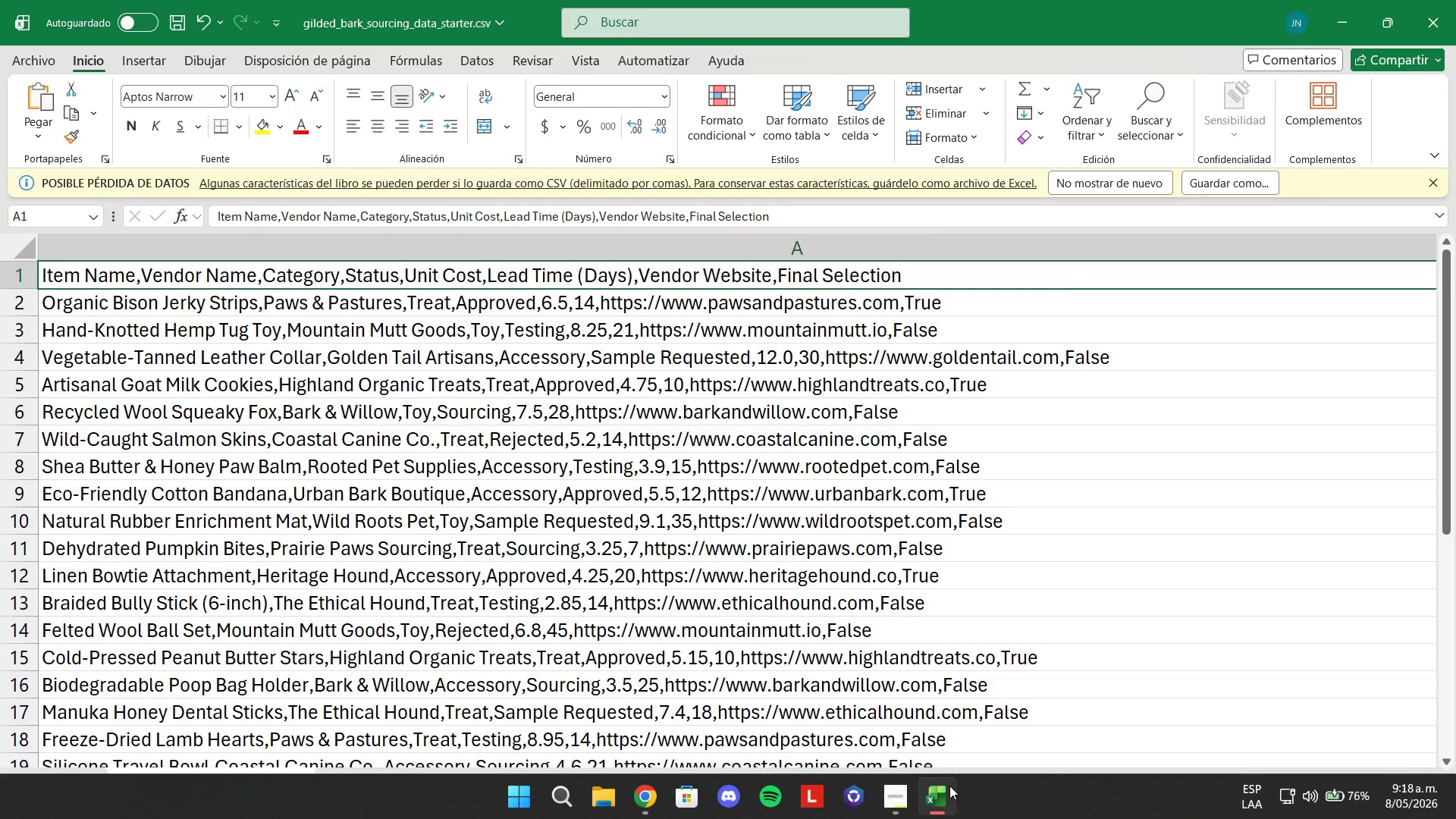 
left_click([949, 786])
 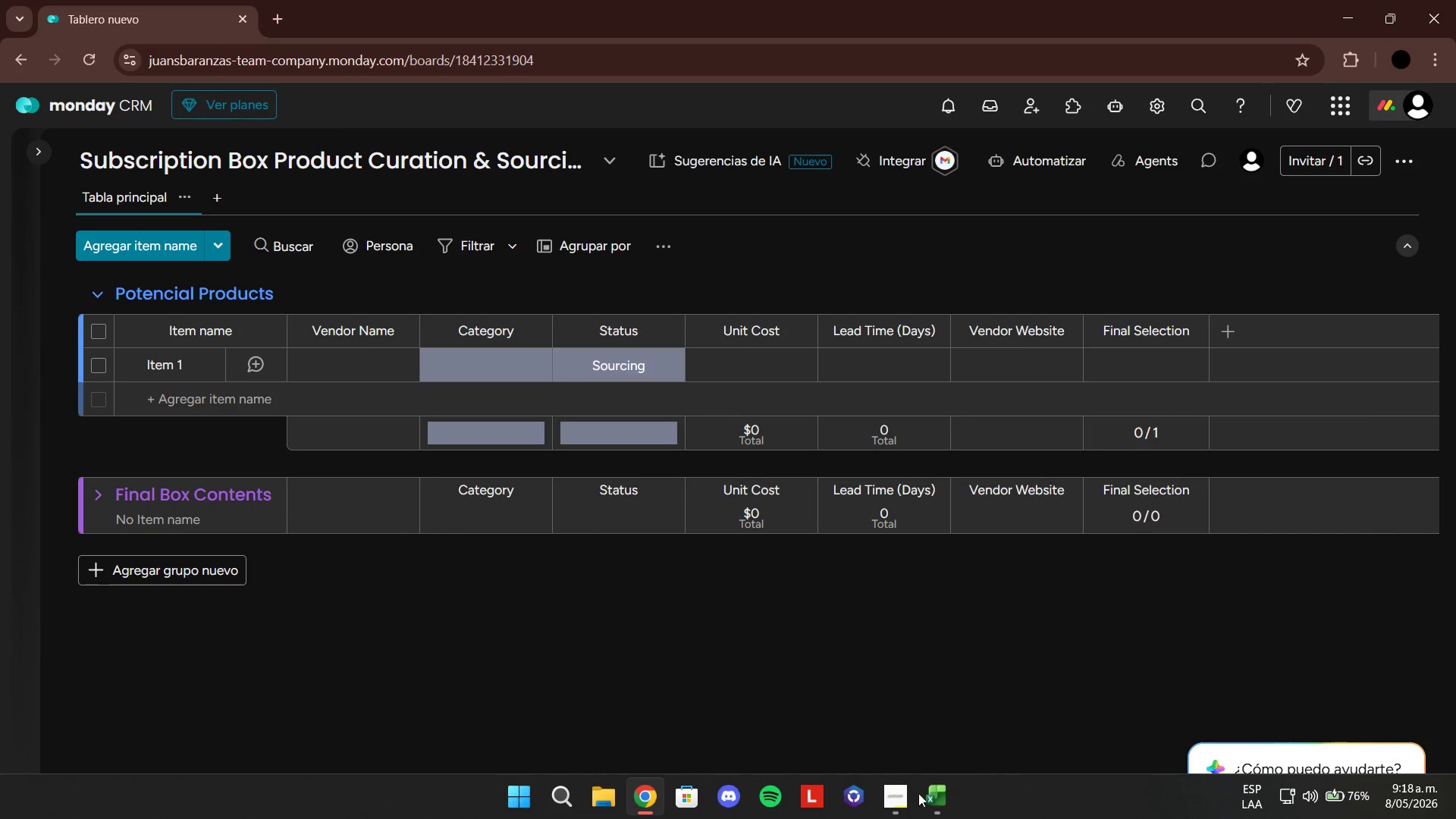 
left_click([892, 796])